 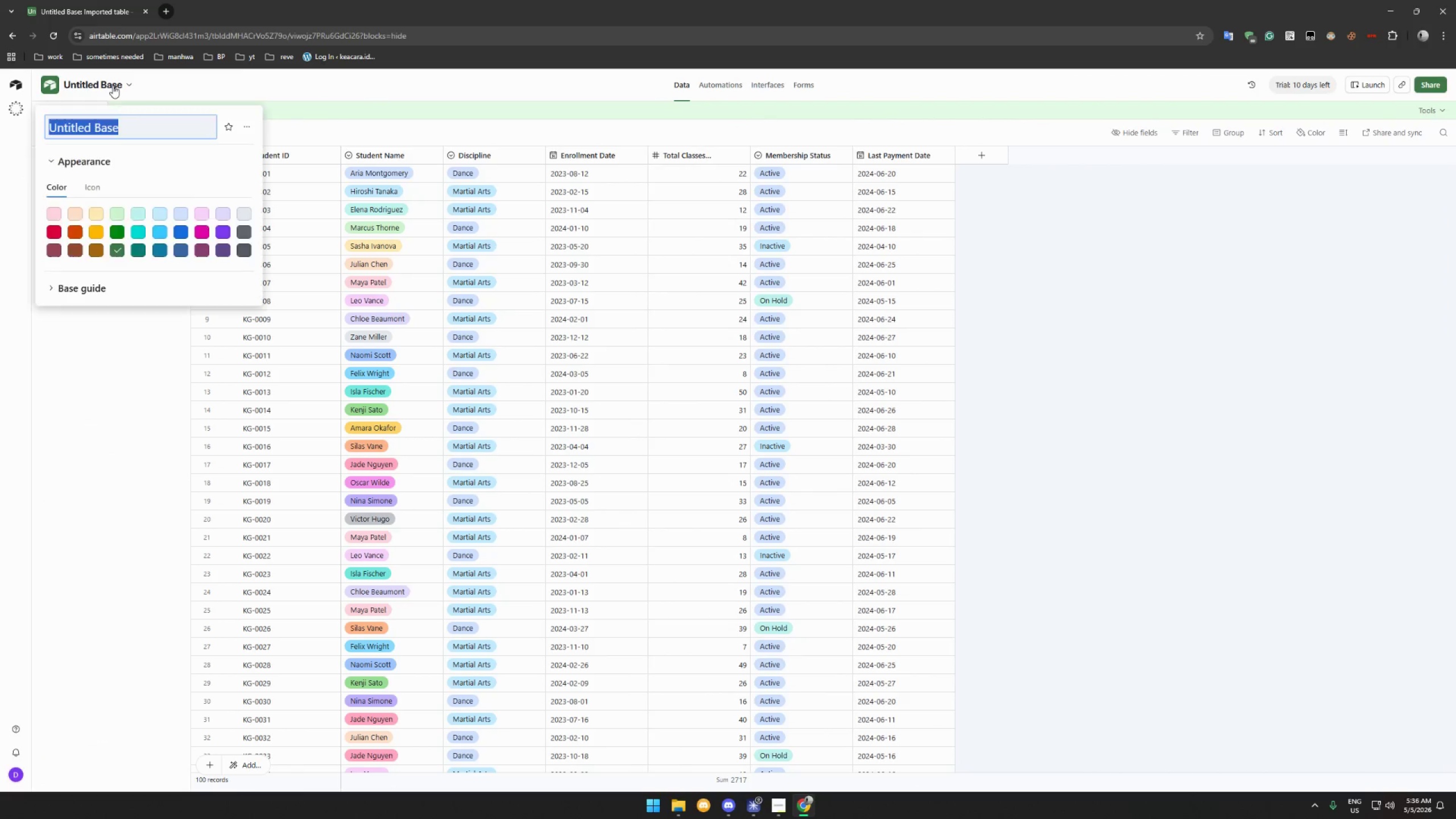 
key(Control+V)
 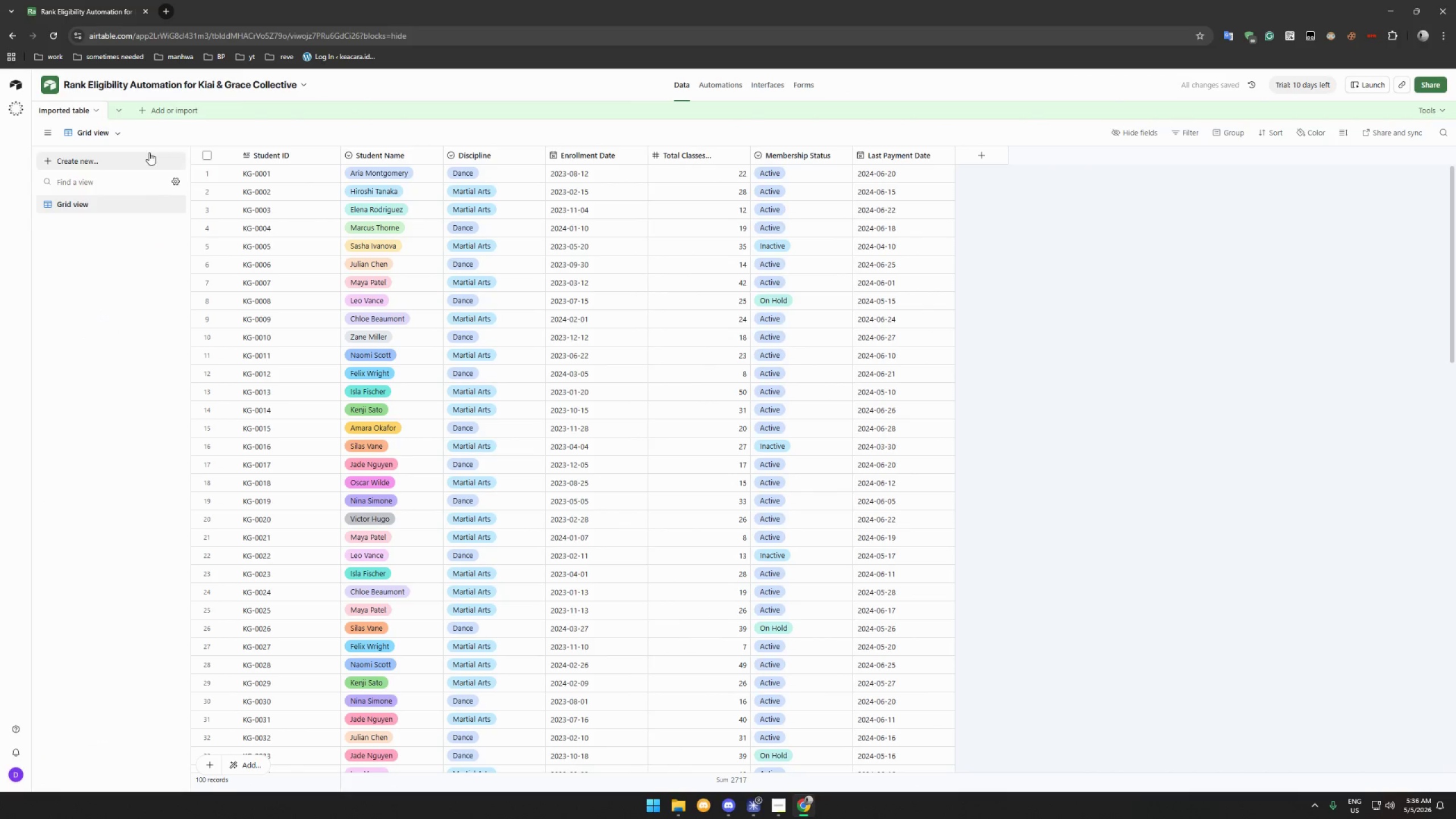 
left_click([96, 110])
 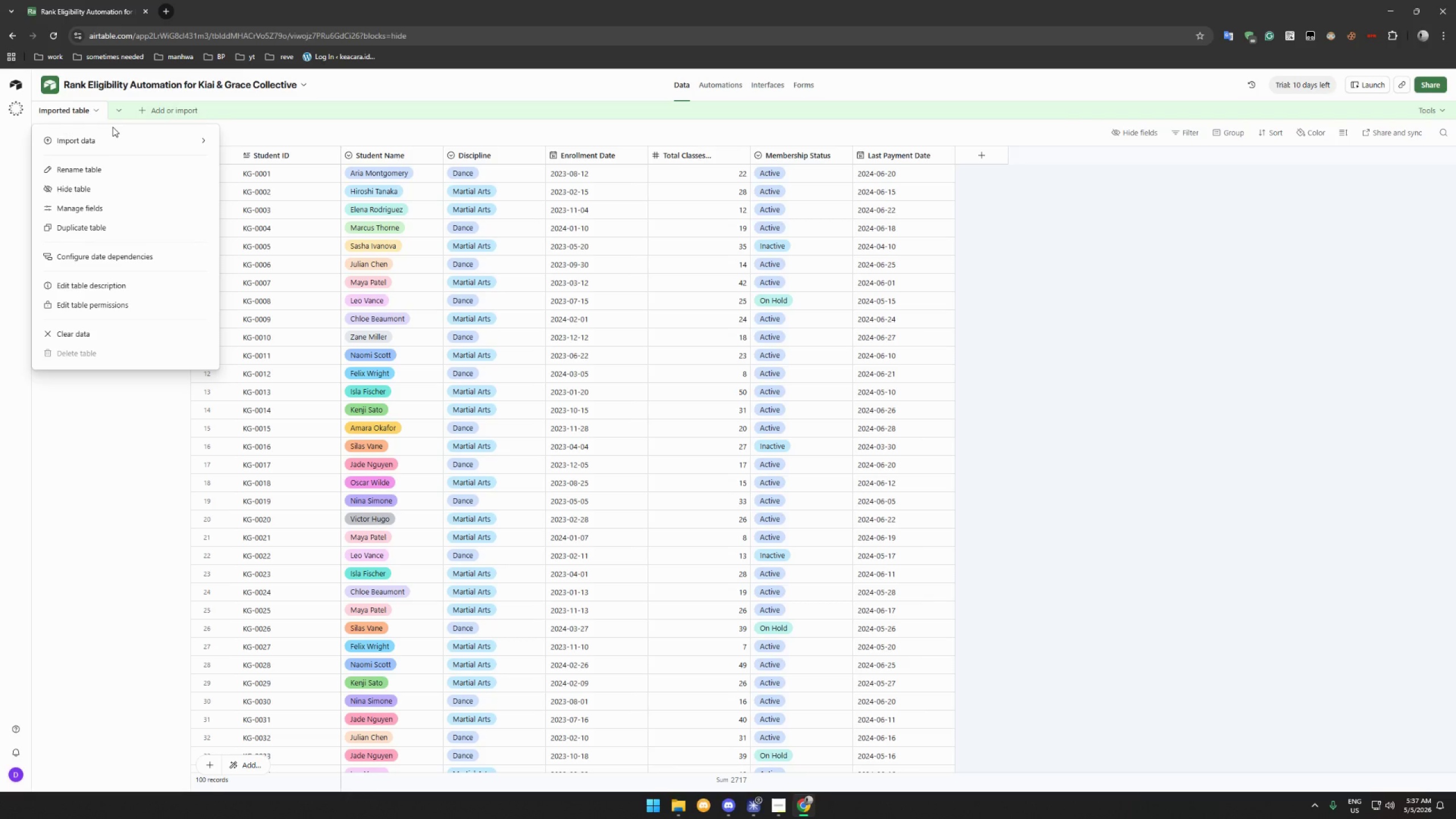 
wait(20.03)
 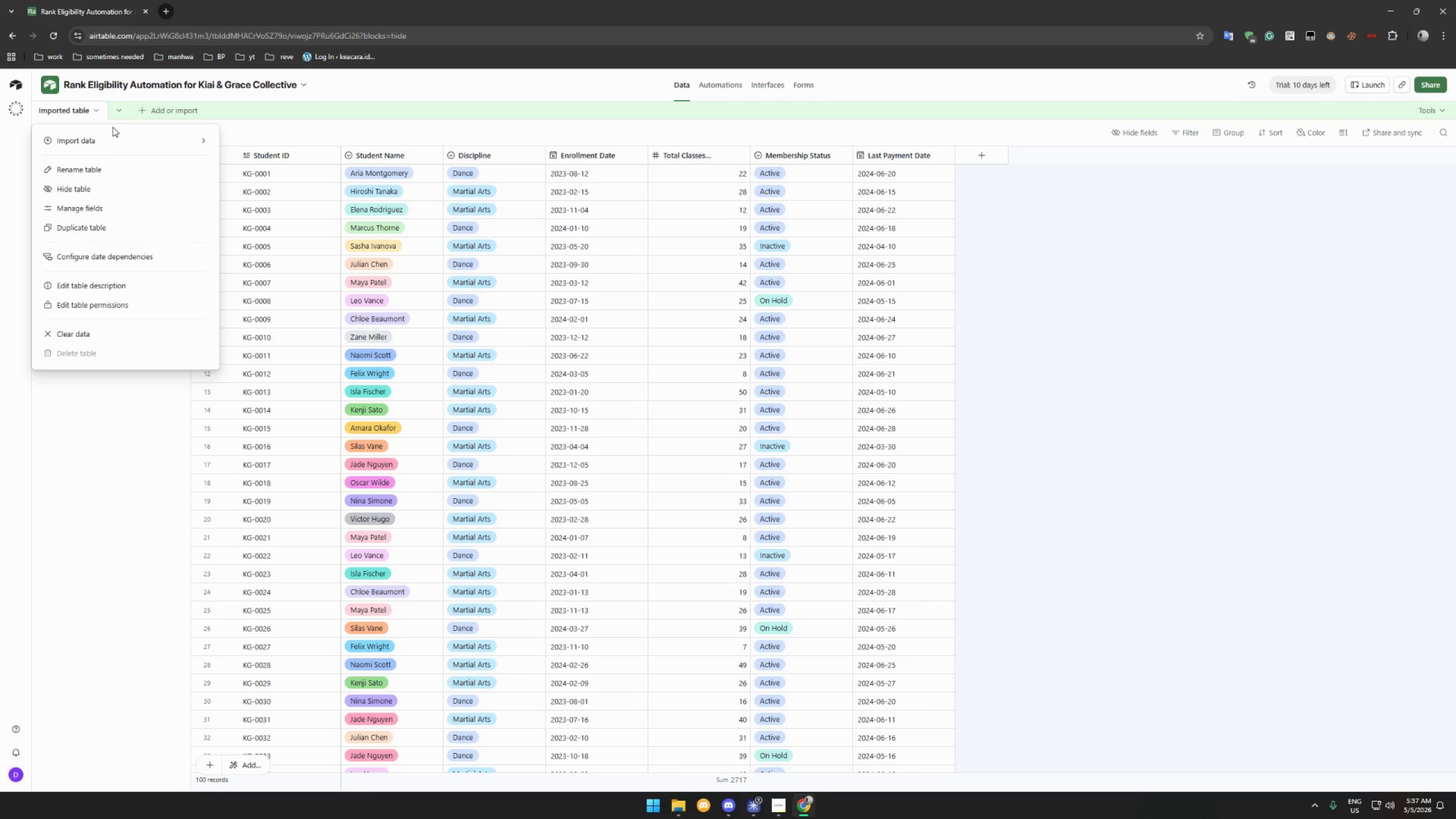 
double_click([63, 106])
 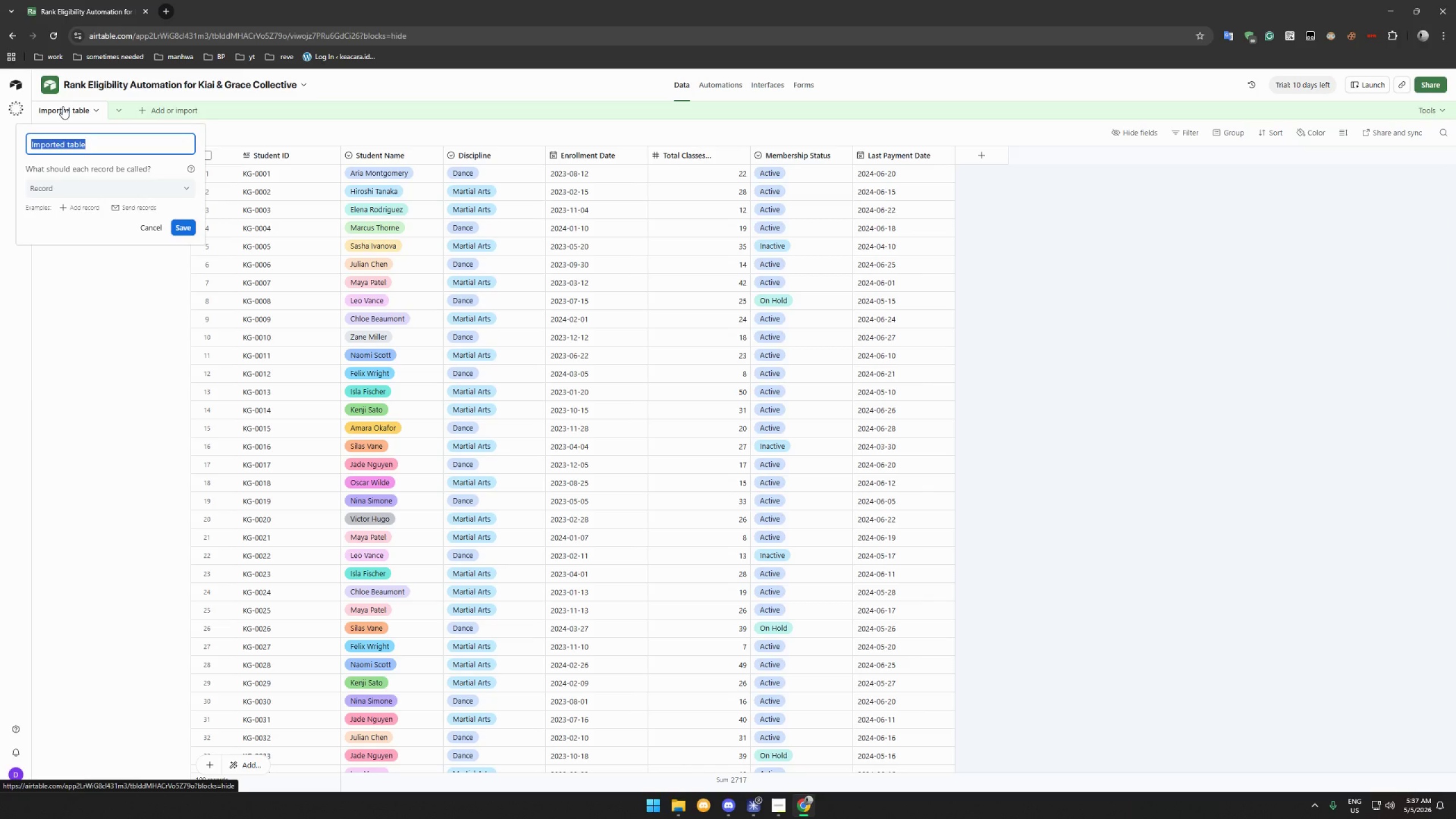 
type(Student)
 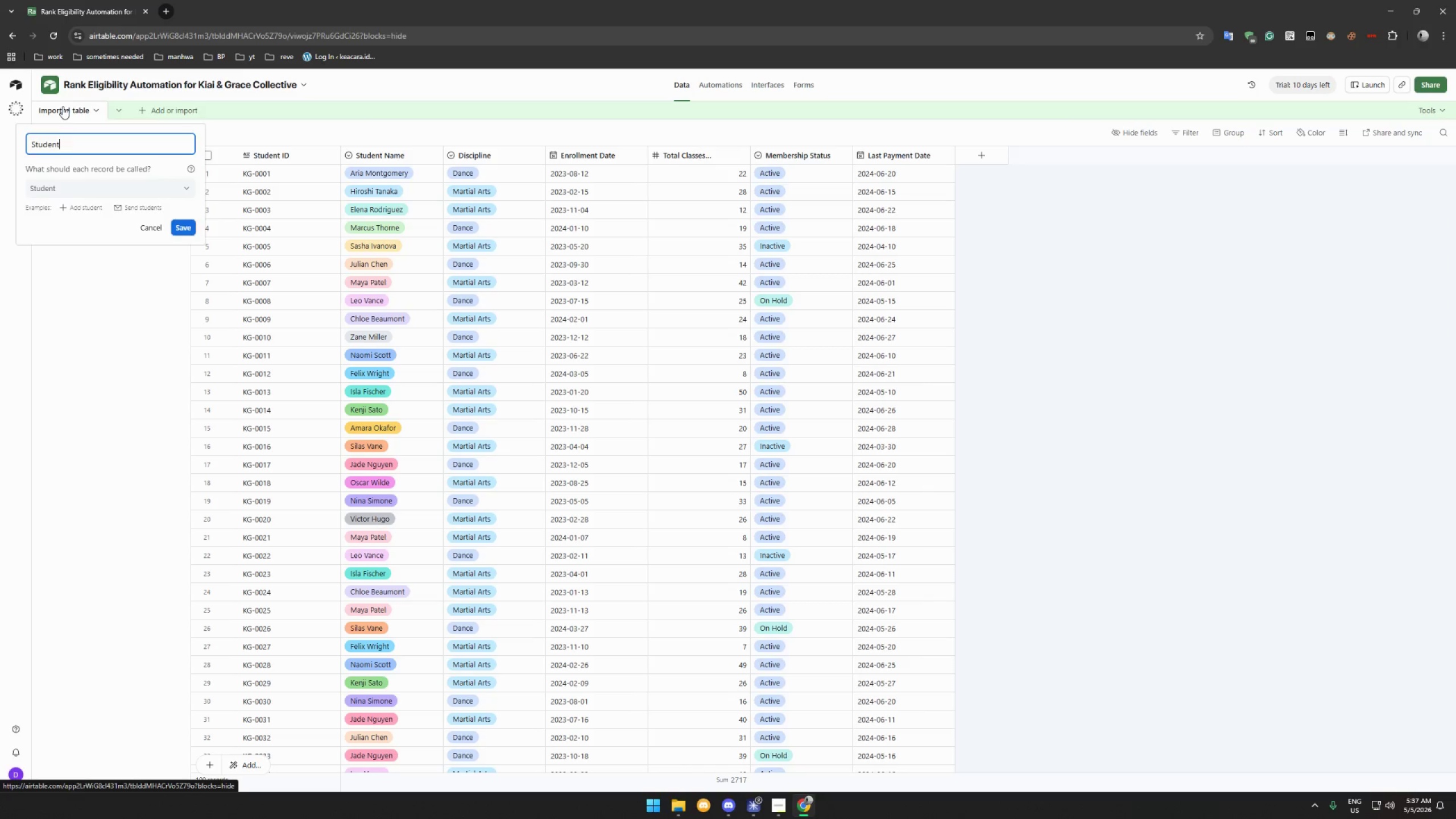 
key(Enter)
 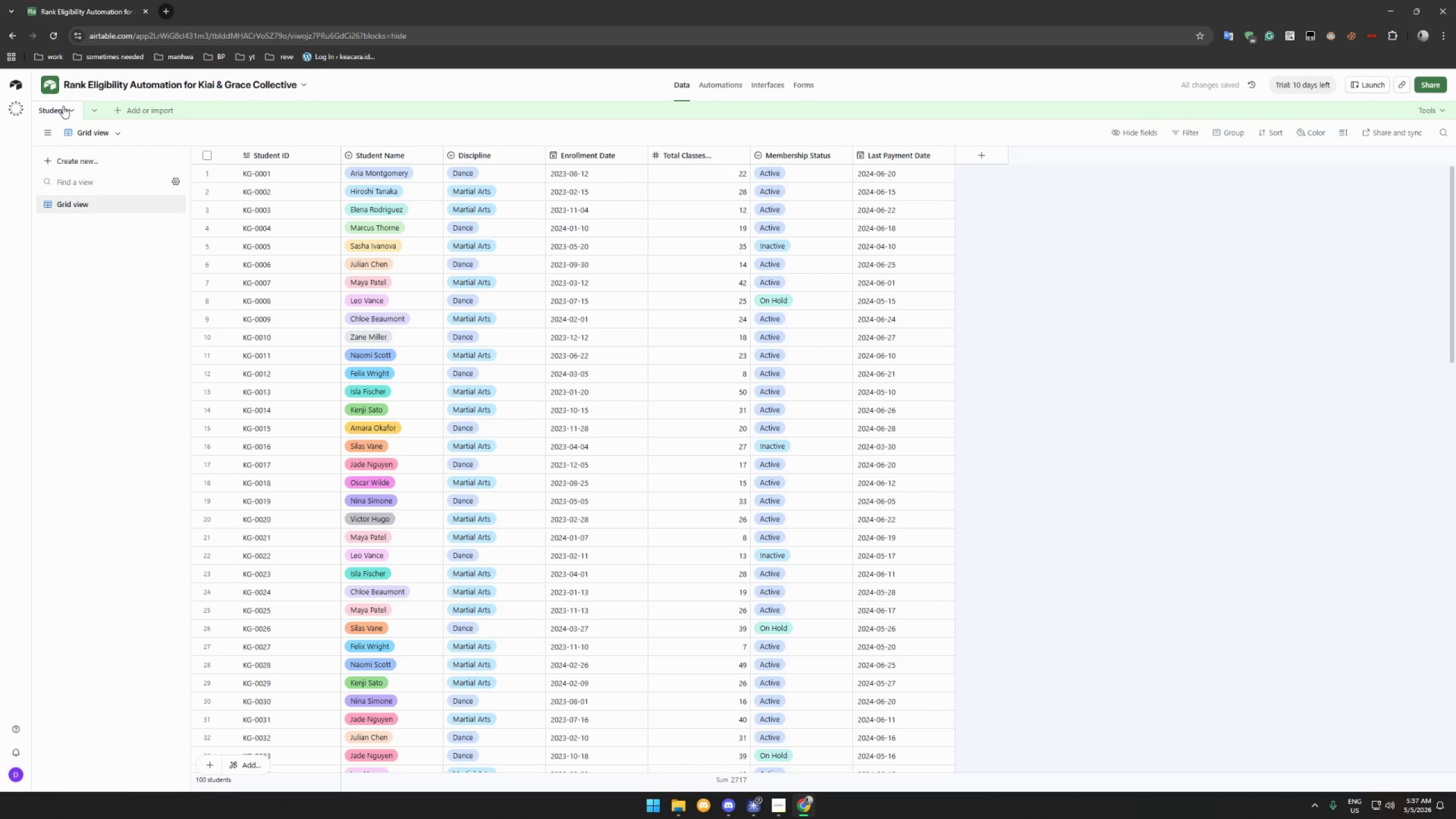 
mouse_move([67, 109])
 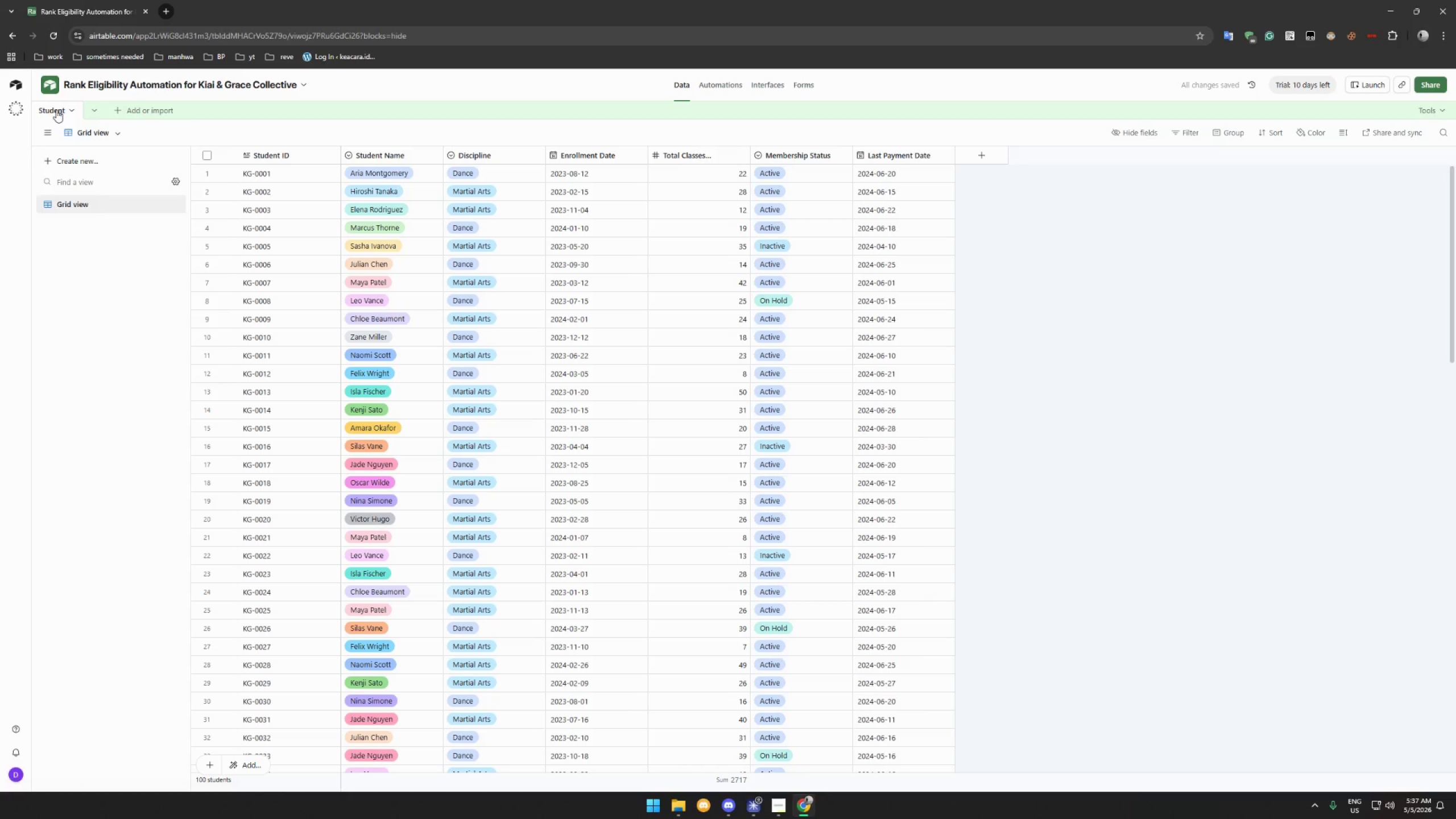 
double_click([56, 110])
 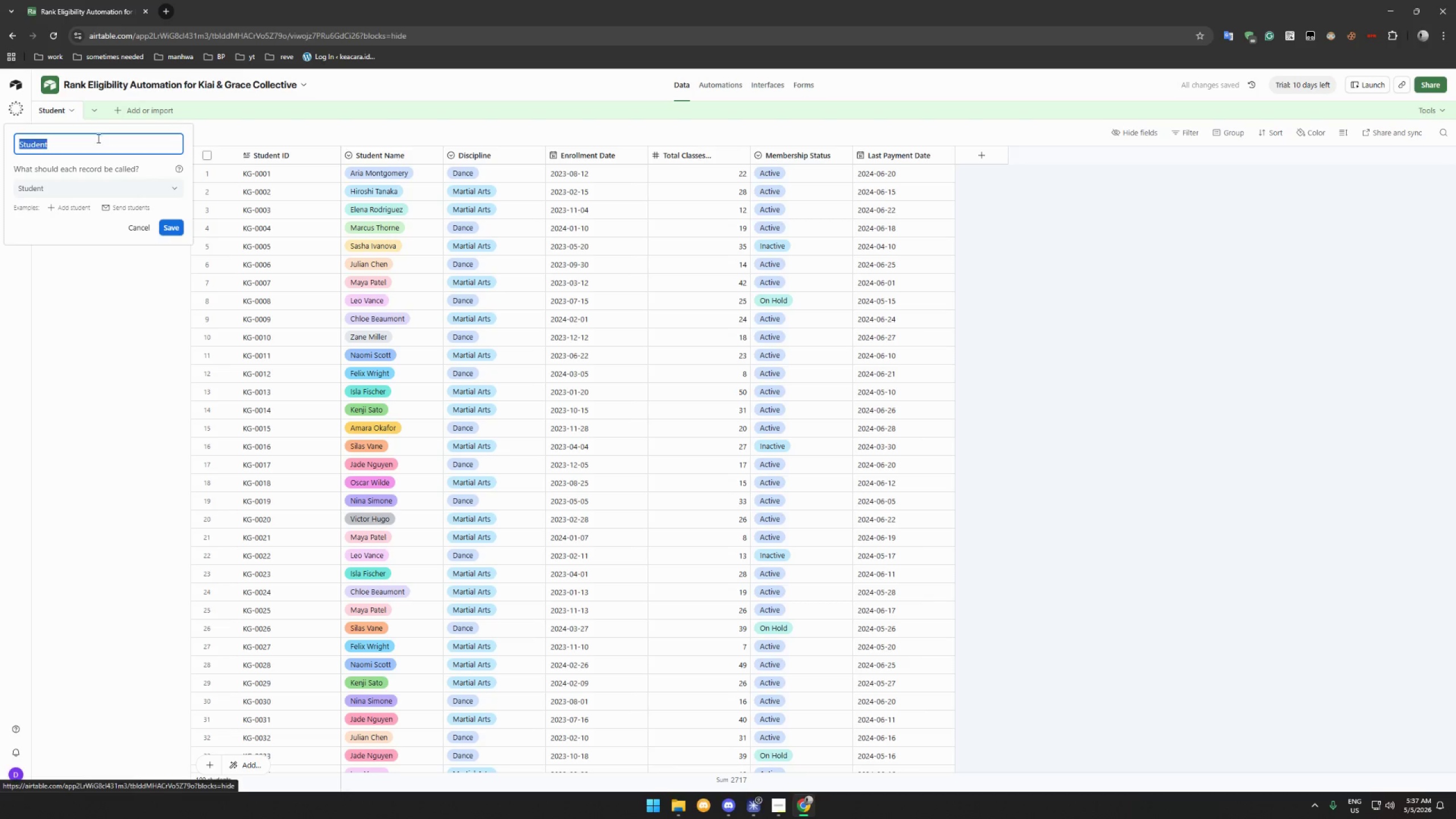 
left_click([96, 140])
 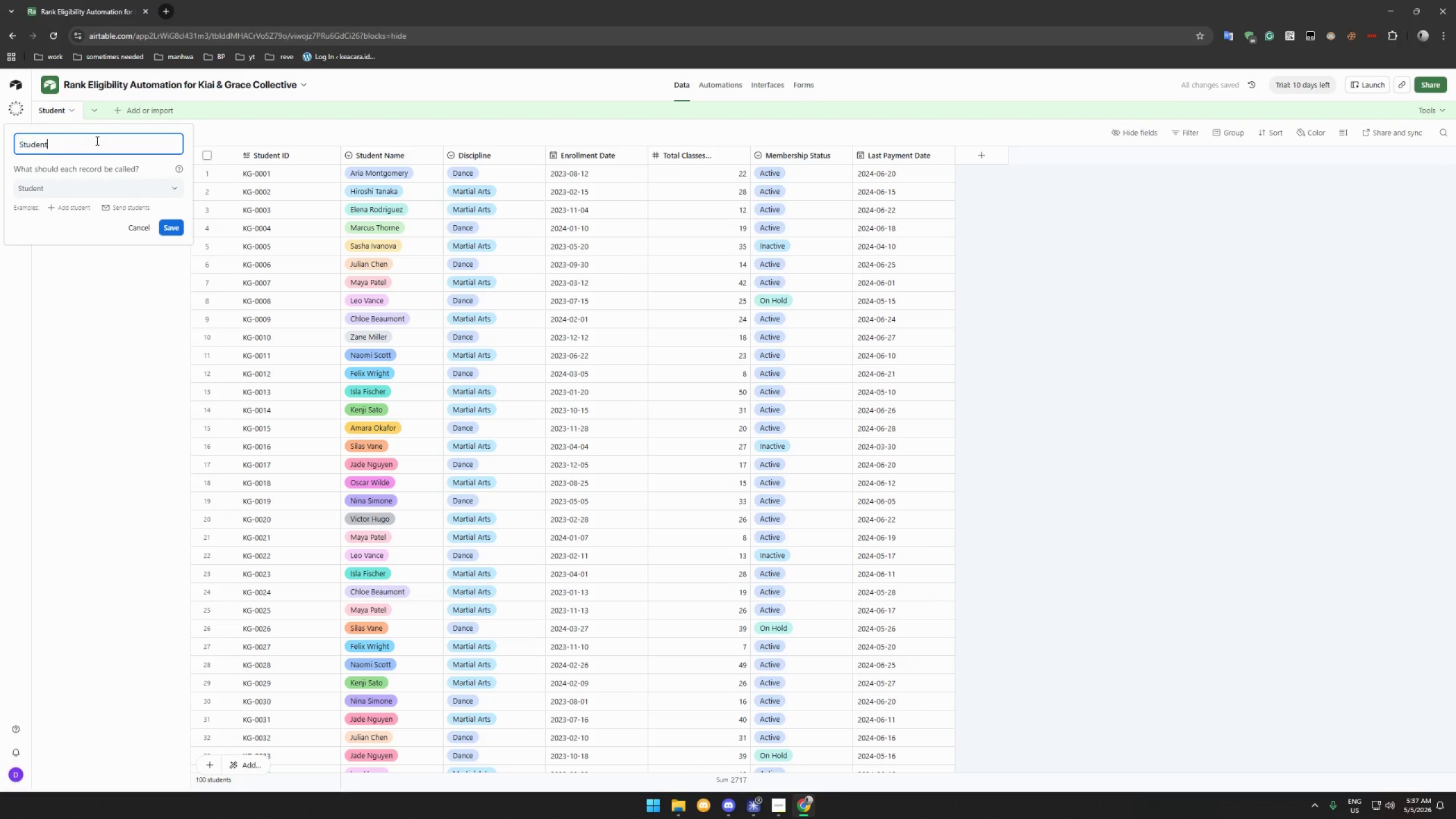 
key(S)
 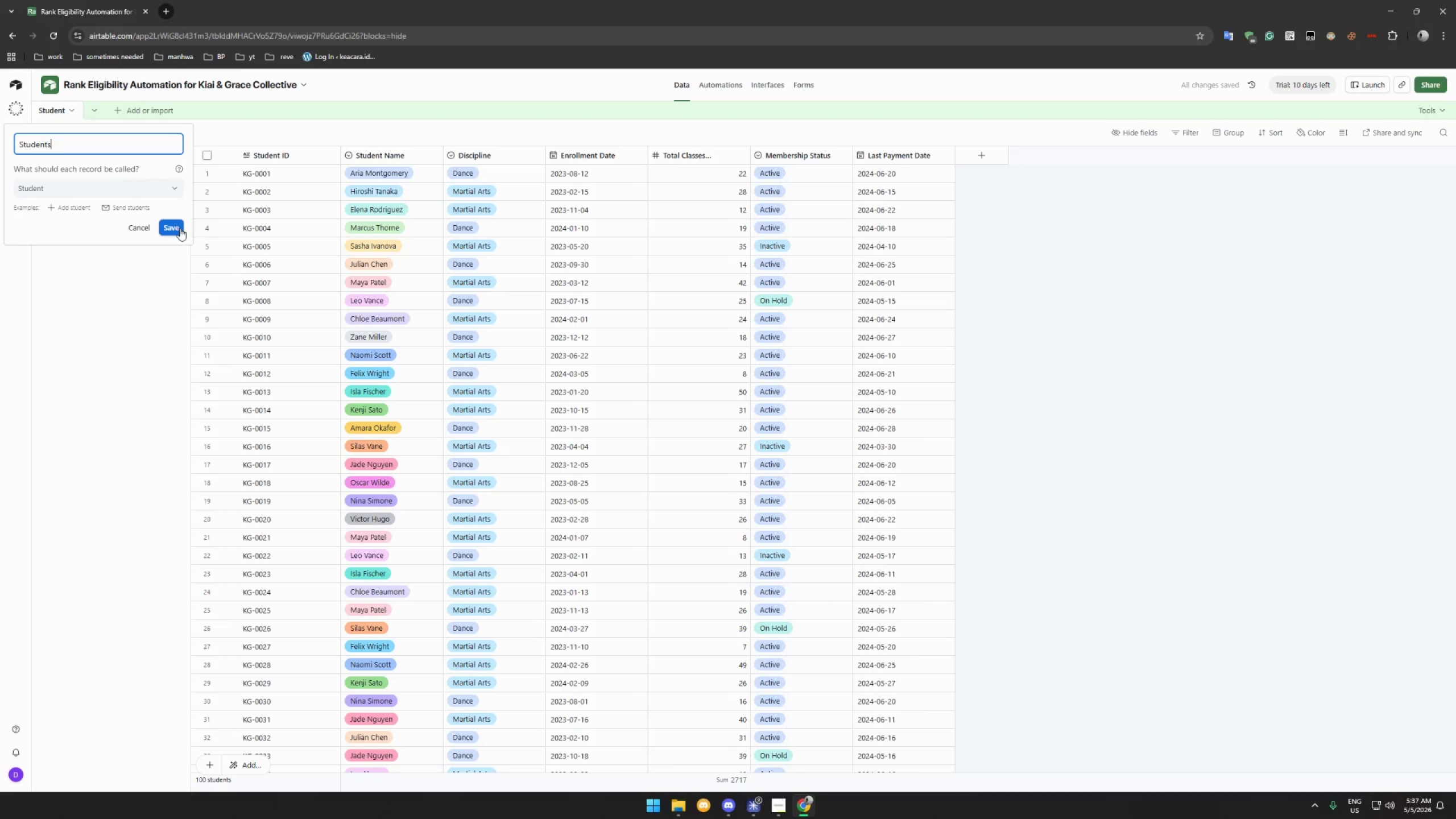 
left_click([180, 228])
 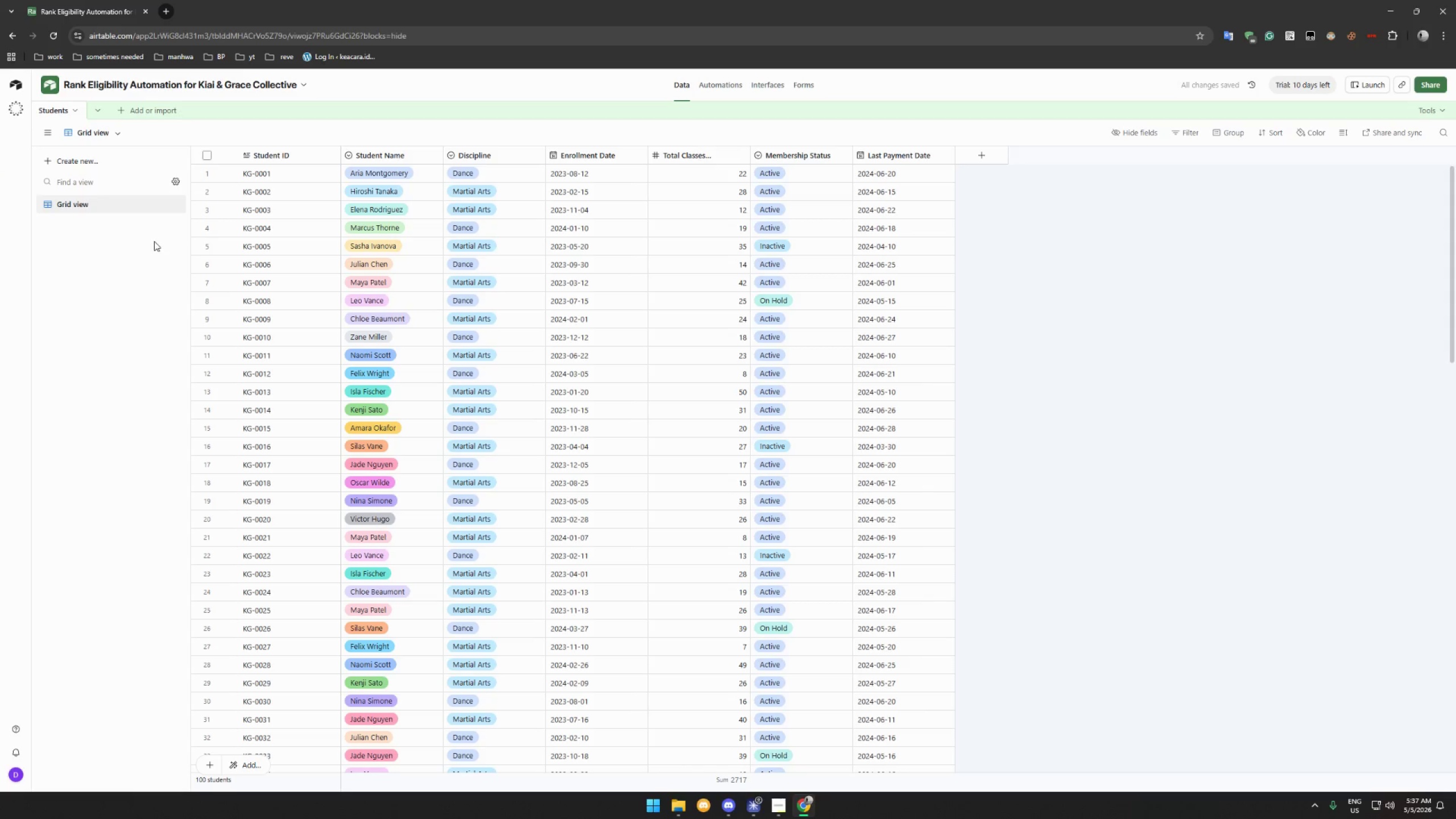 
scroll: coordinate [310, 273], scroll_direction: down, amount: 4.0
 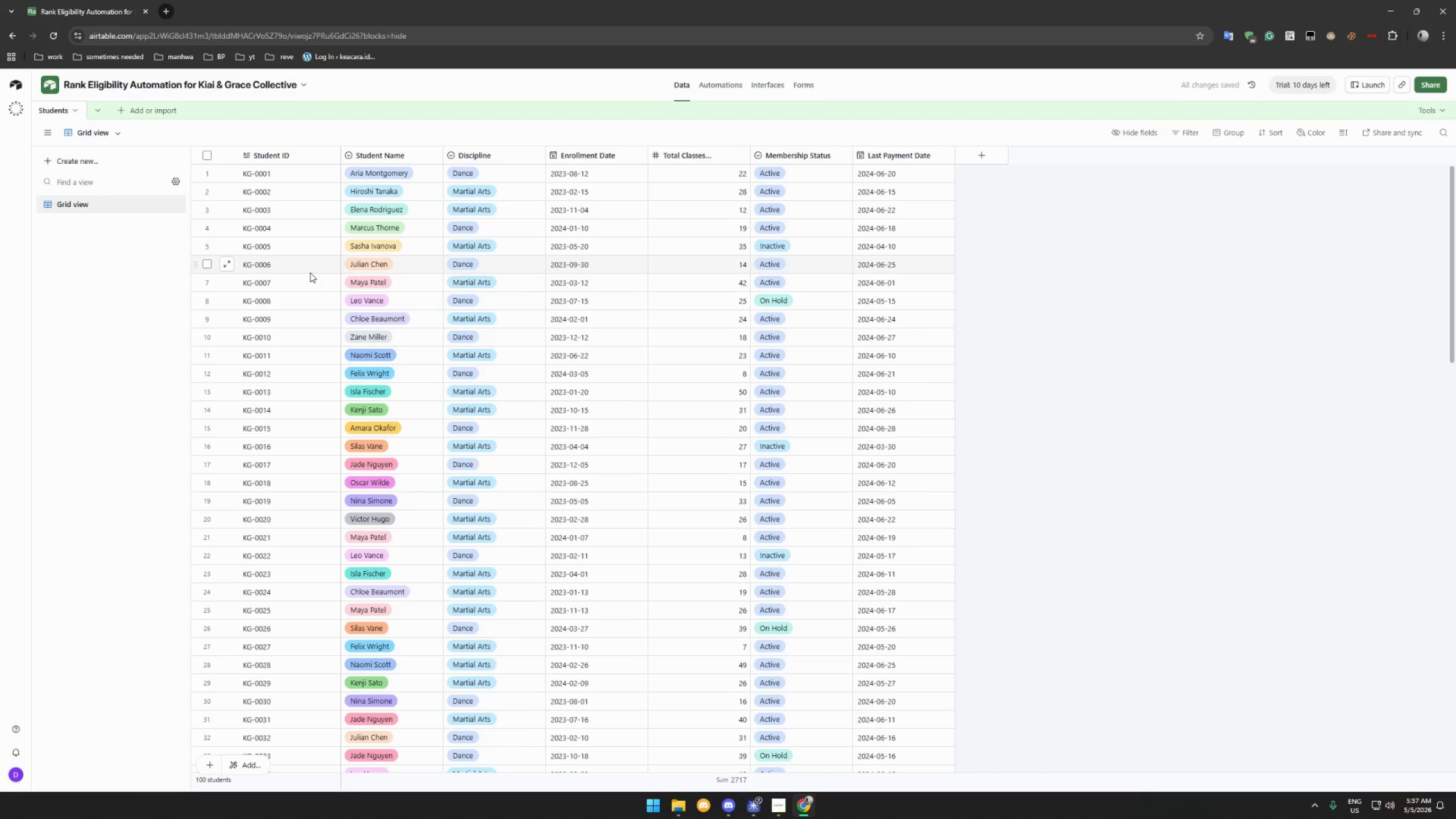 
scroll: coordinate [310, 272], scroll_direction: up, amount: 3.0
 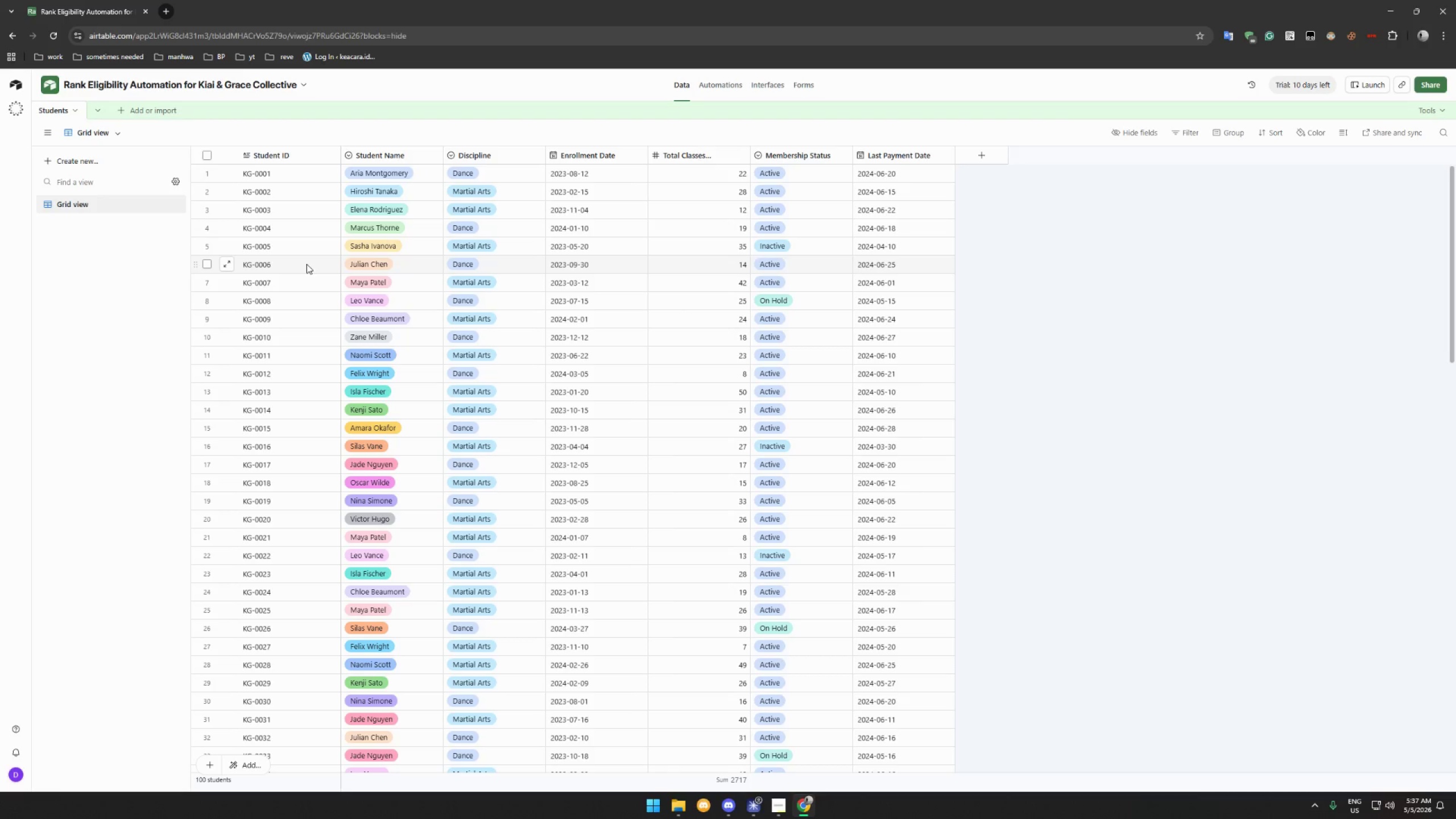 
scroll: coordinate [307, 263], scroll_direction: down, amount: 1.0
 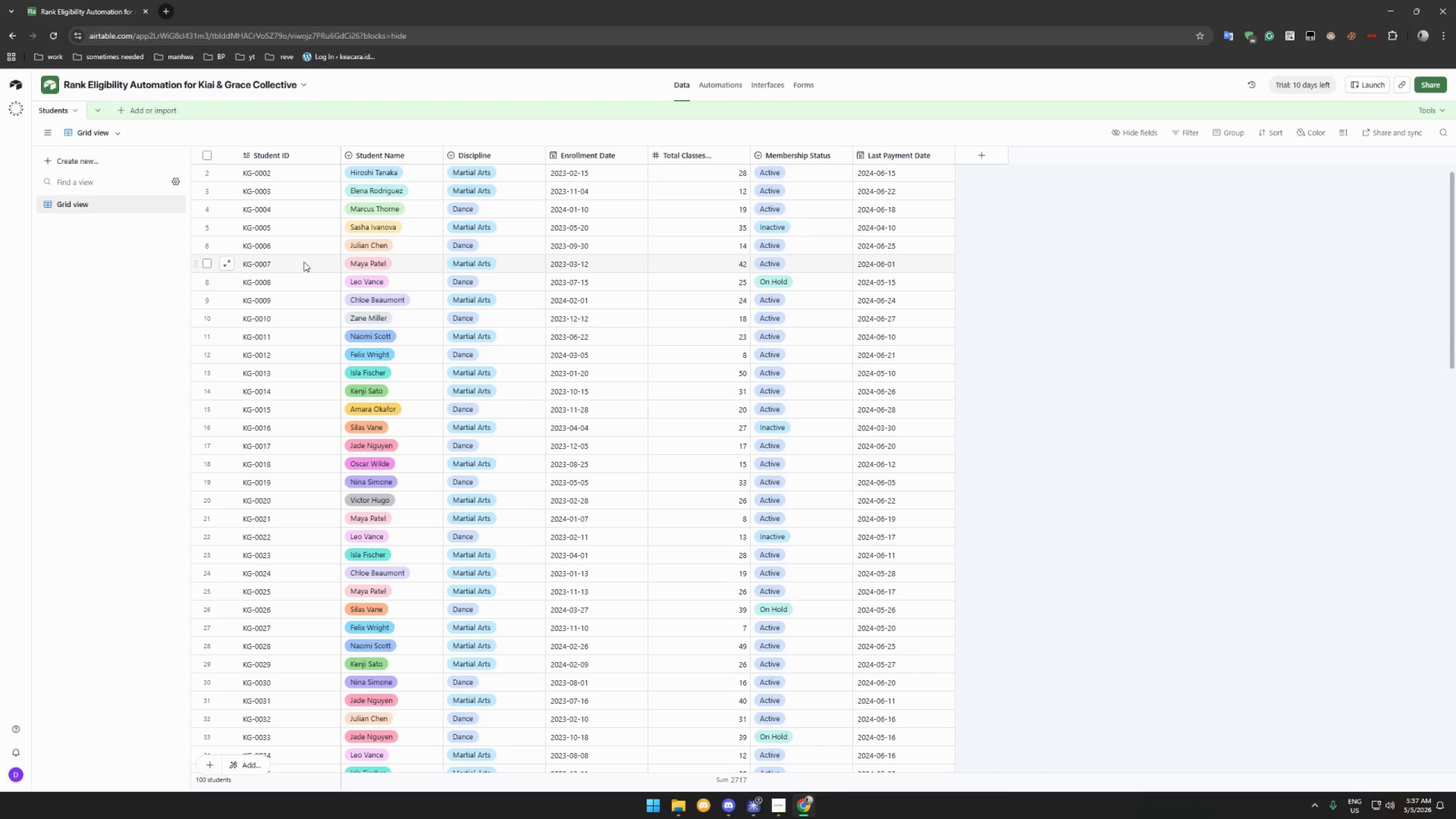 
wait(12.78)
 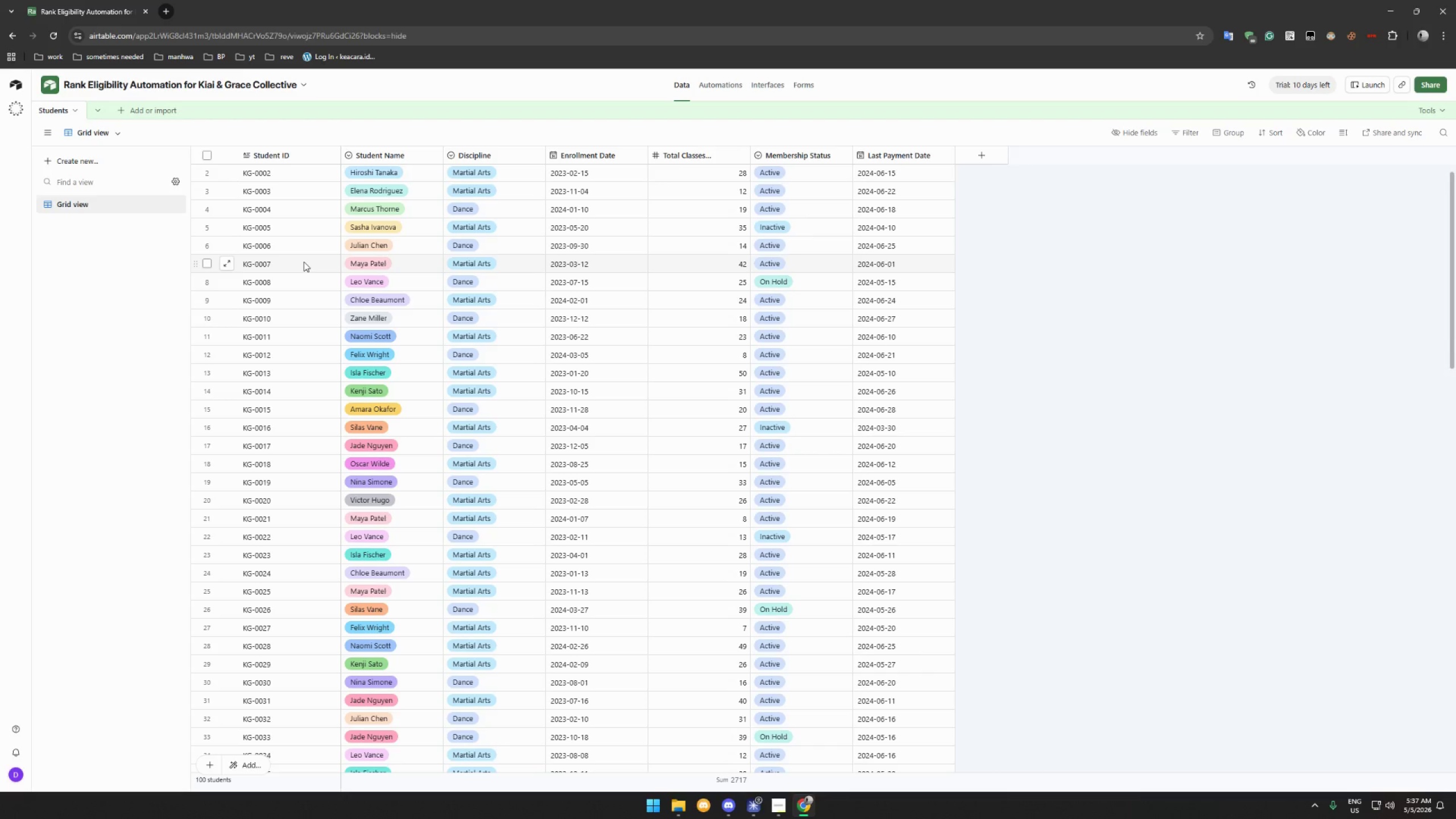 
left_click([336, 155])
 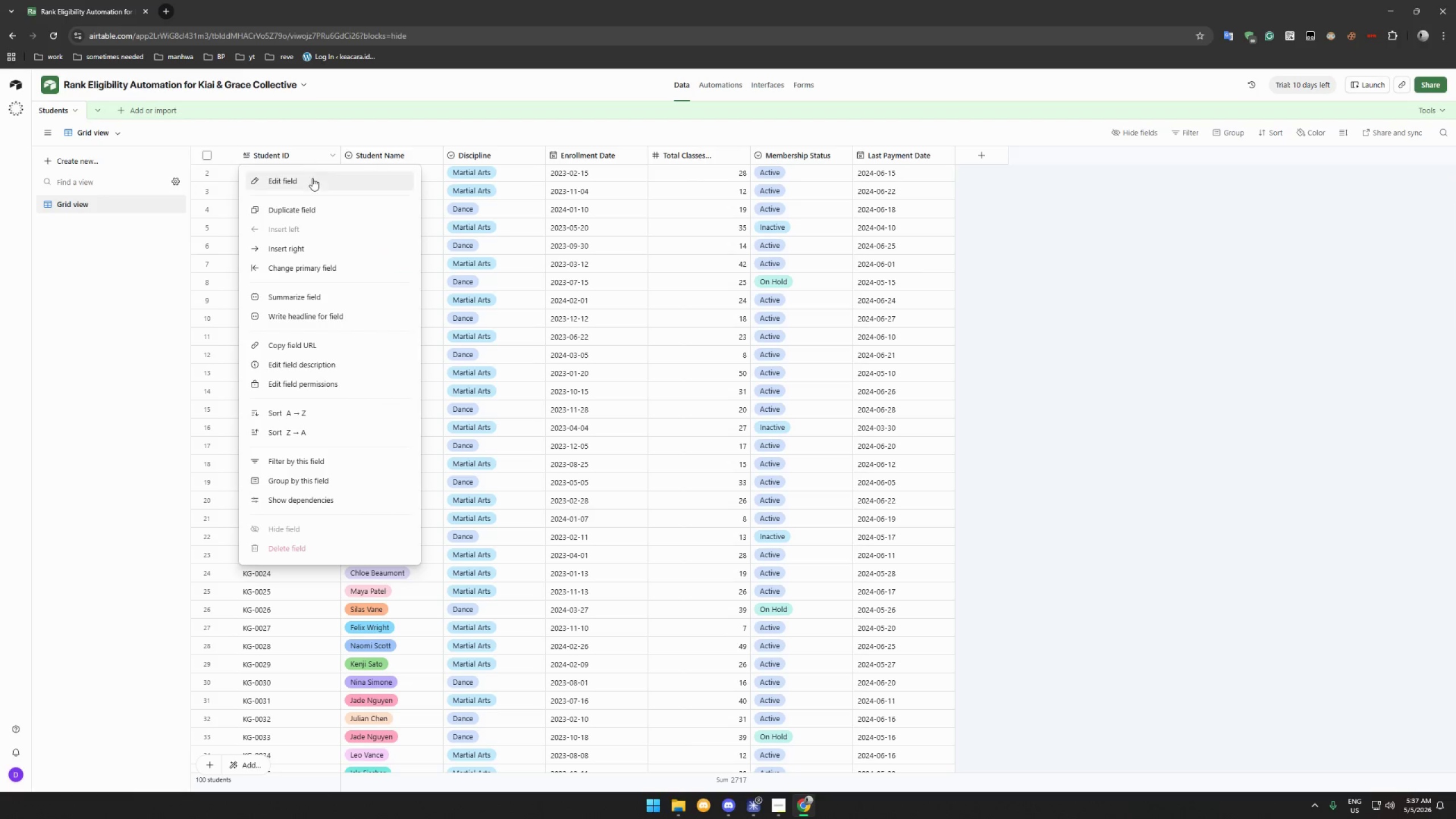 
left_click([308, 181])
 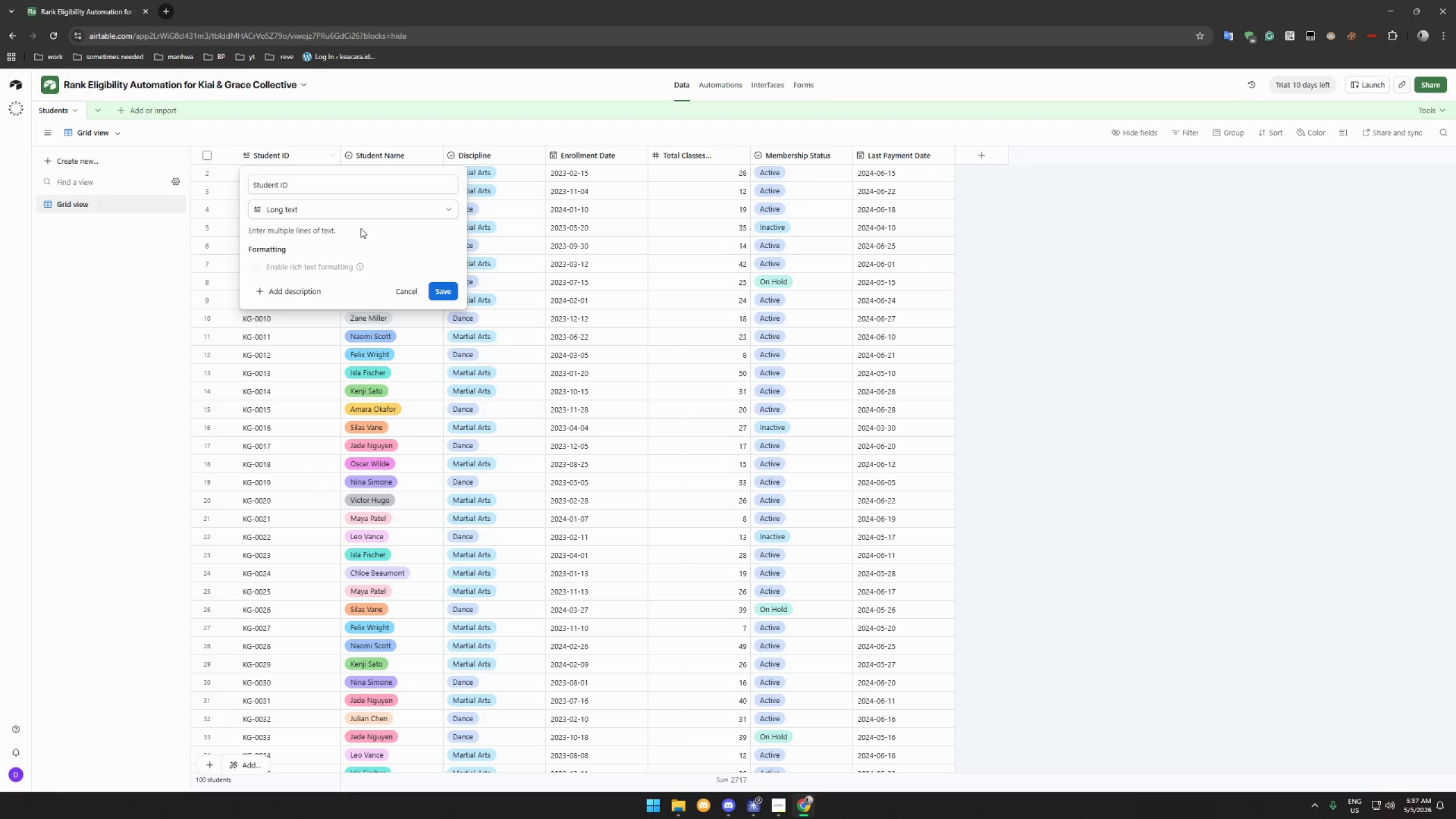 
left_click([353, 216])
 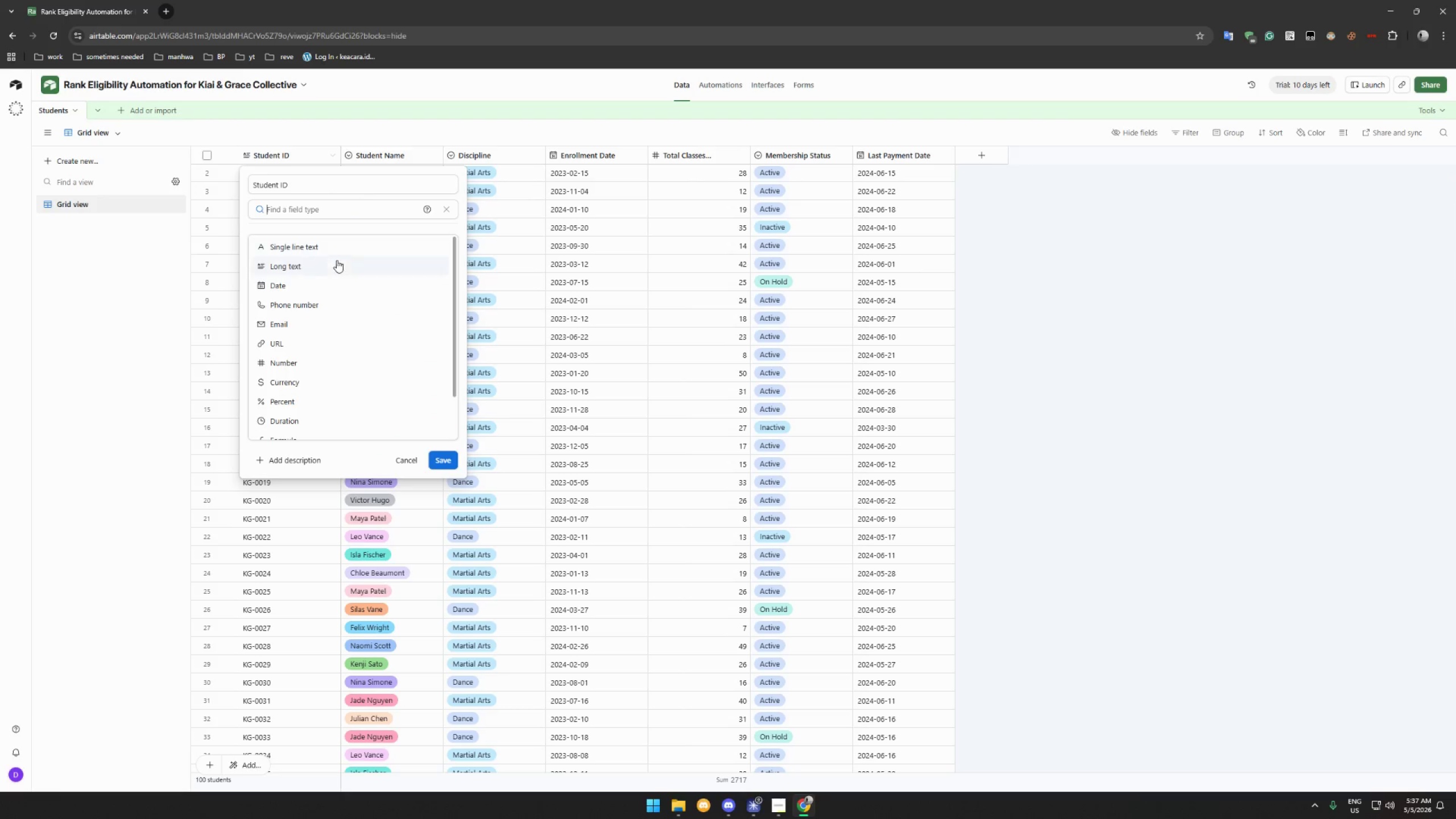 
left_click([337, 243])
 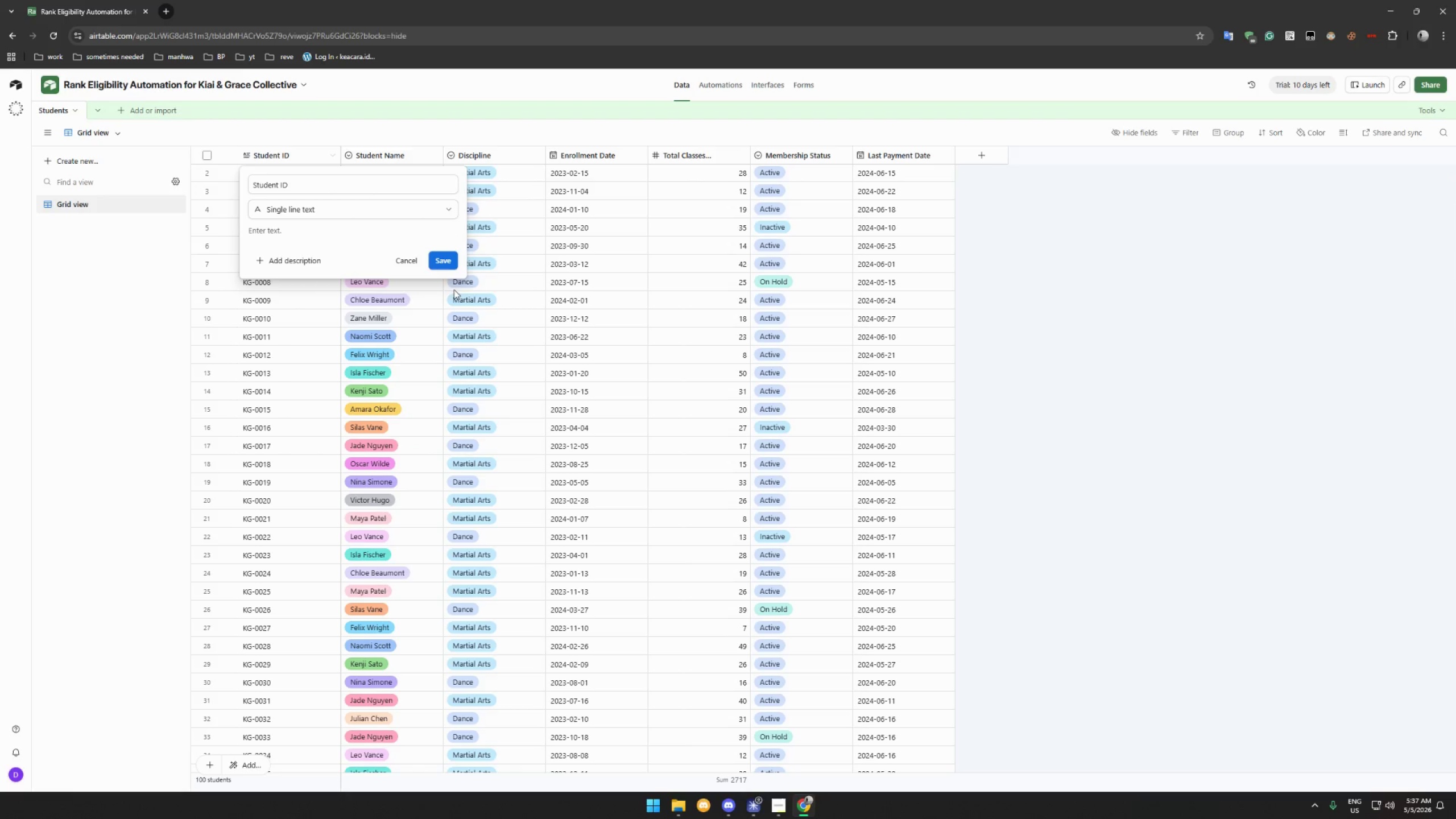 
left_click([443, 263])
 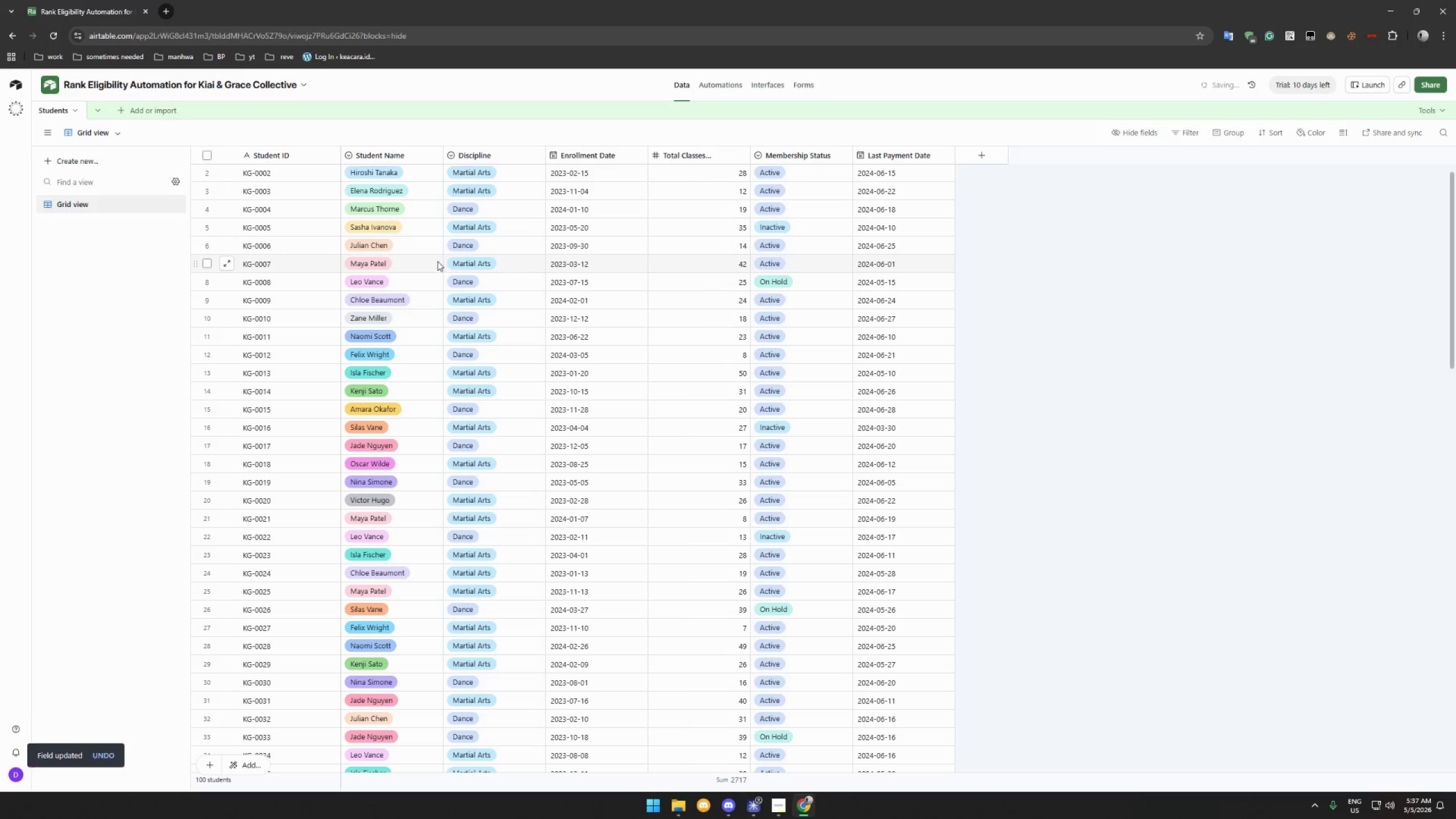 
mouse_move([362, 194])
 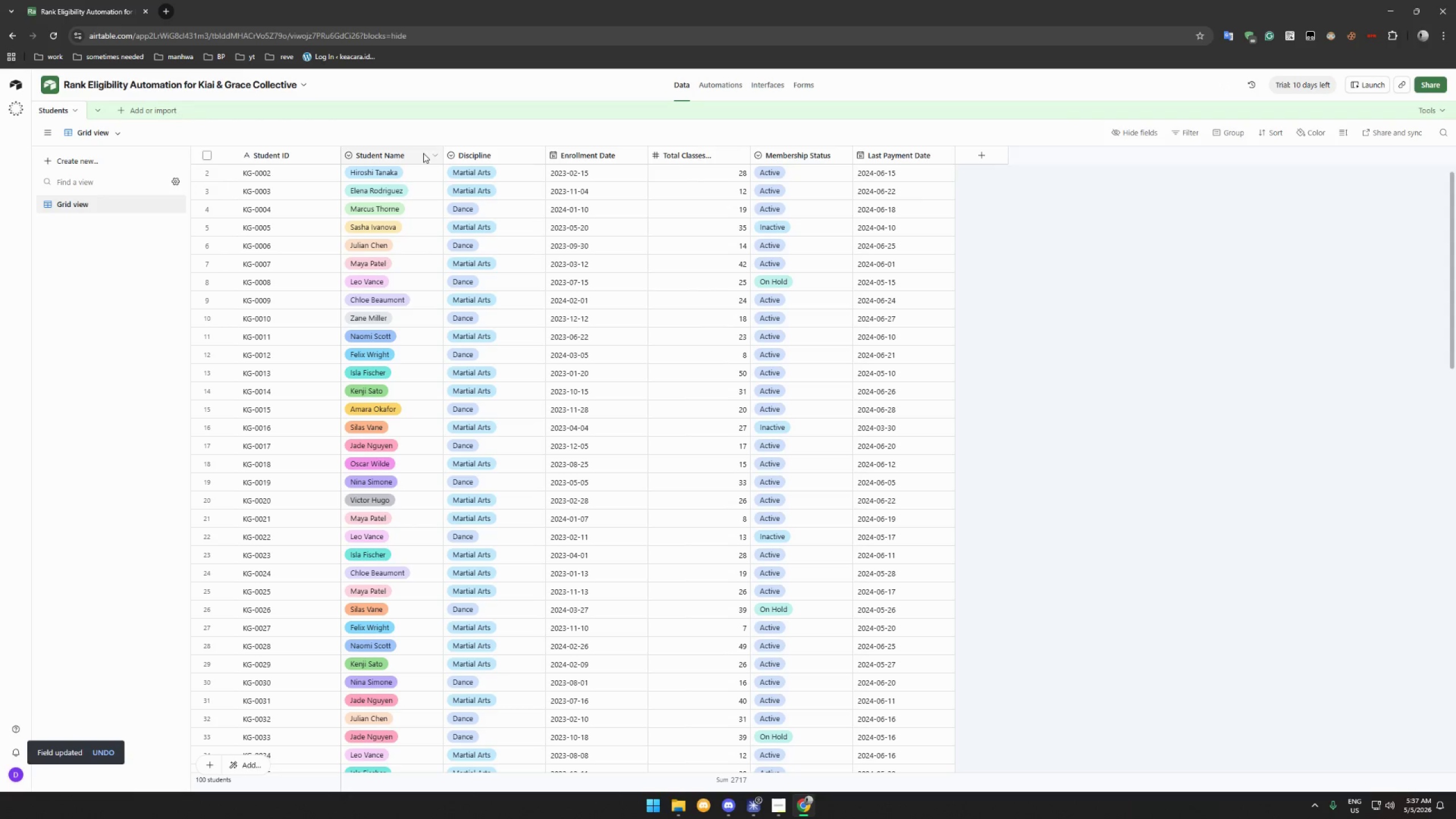 
left_click([432, 152])
 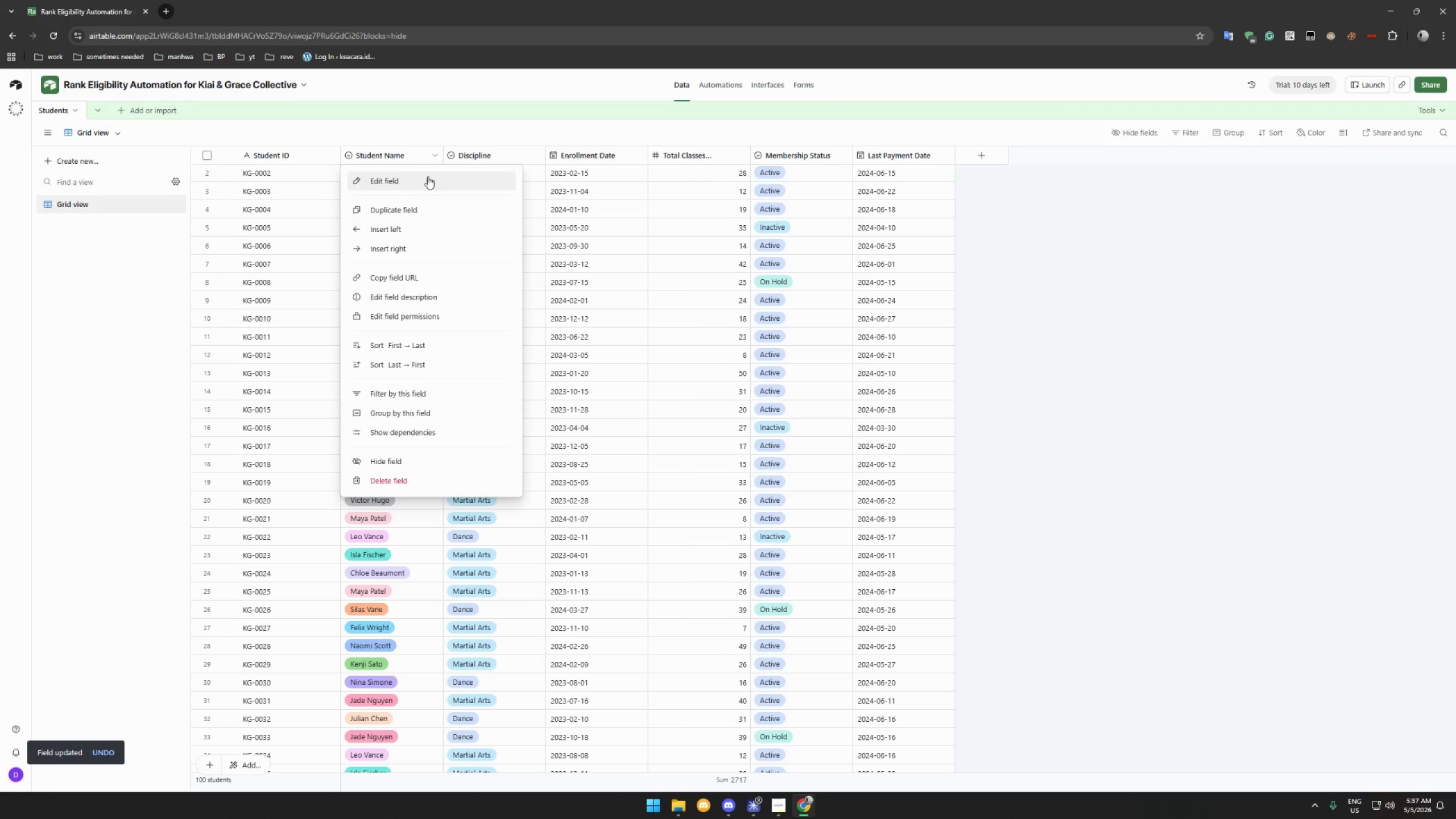 
left_click([428, 176])
 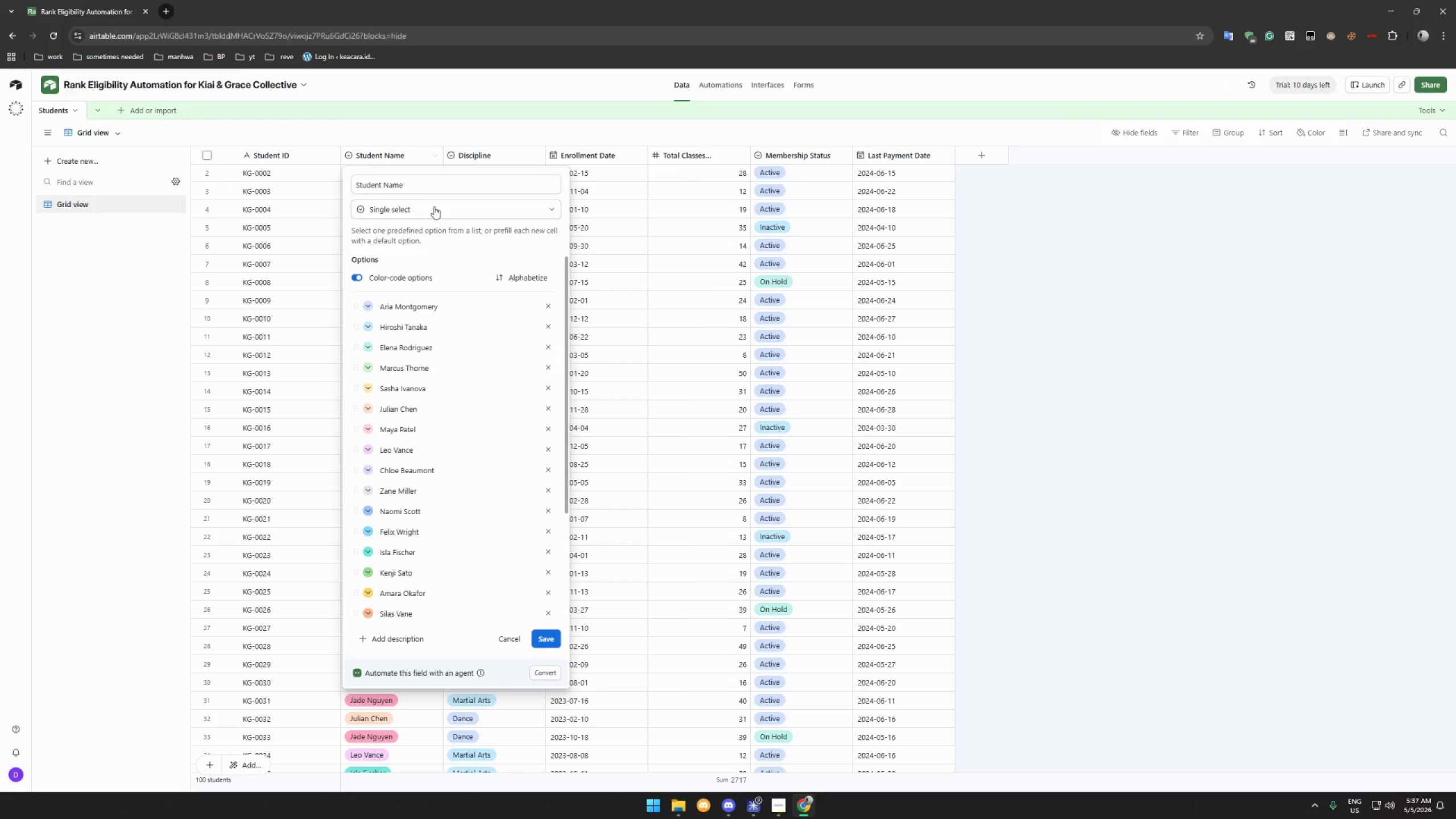 
left_click([435, 214])
 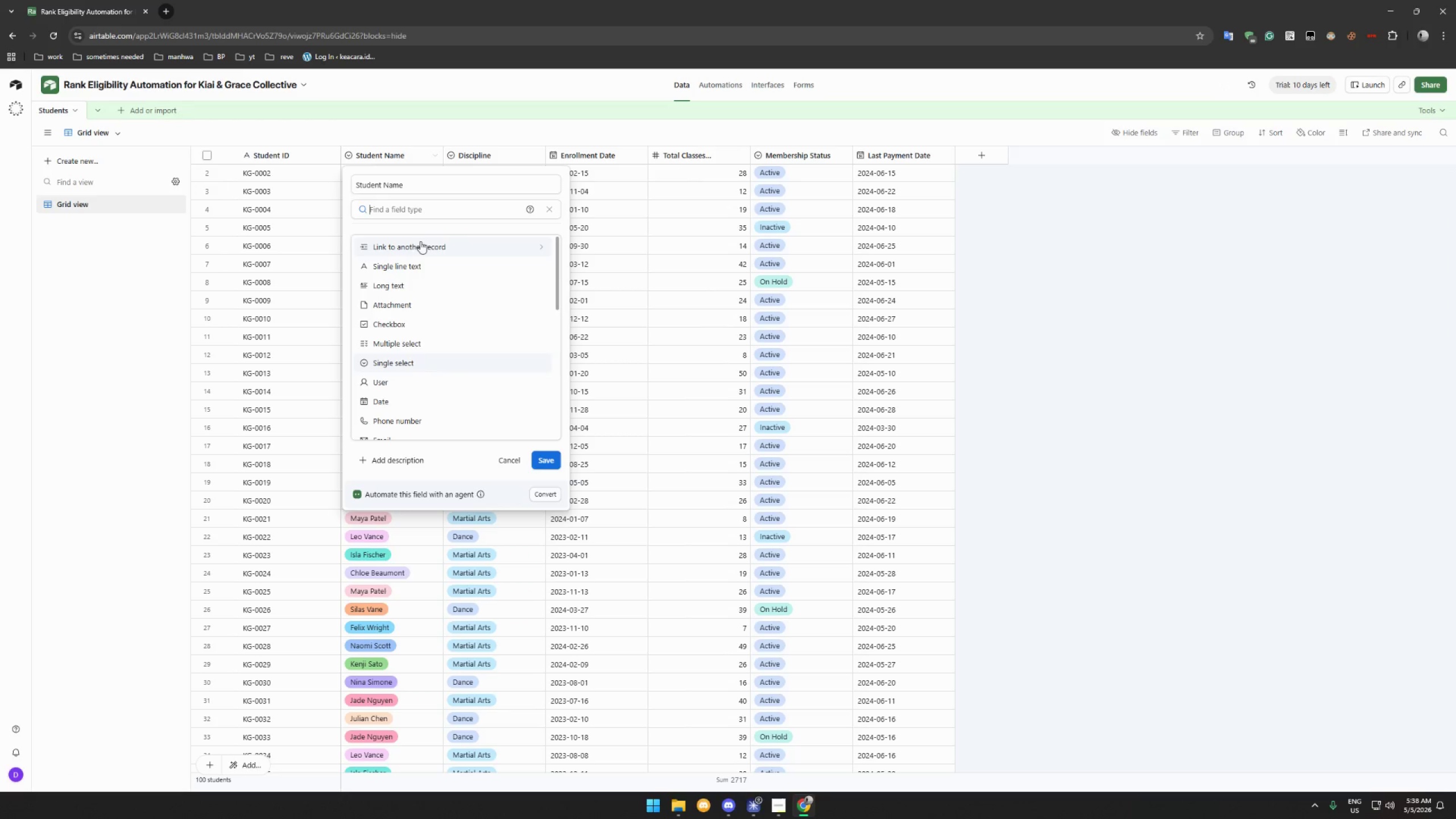 
left_click_drag(start_coordinate=[419, 246], to_coordinate=[418, 267])
 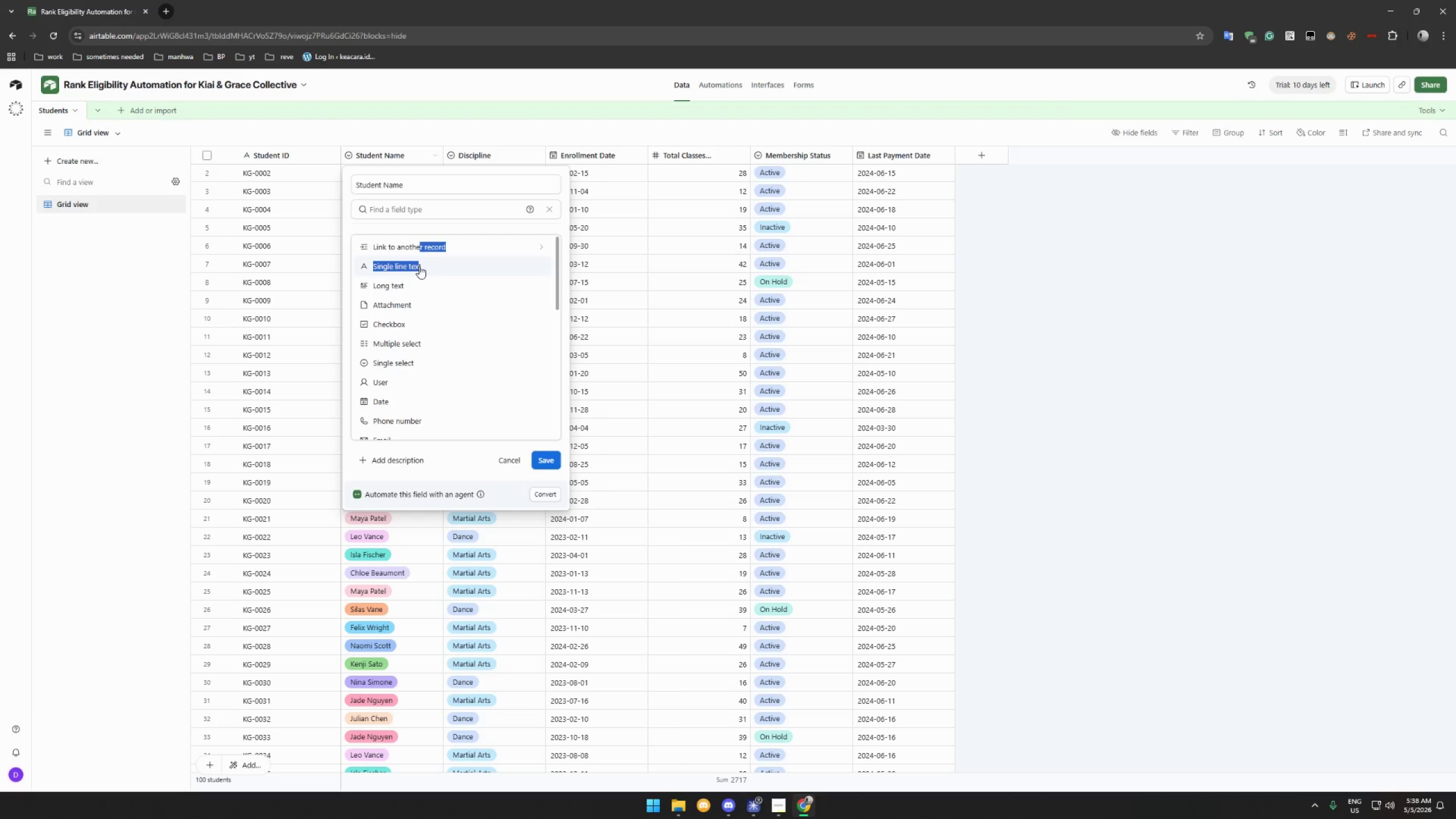 
left_click([419, 266])
 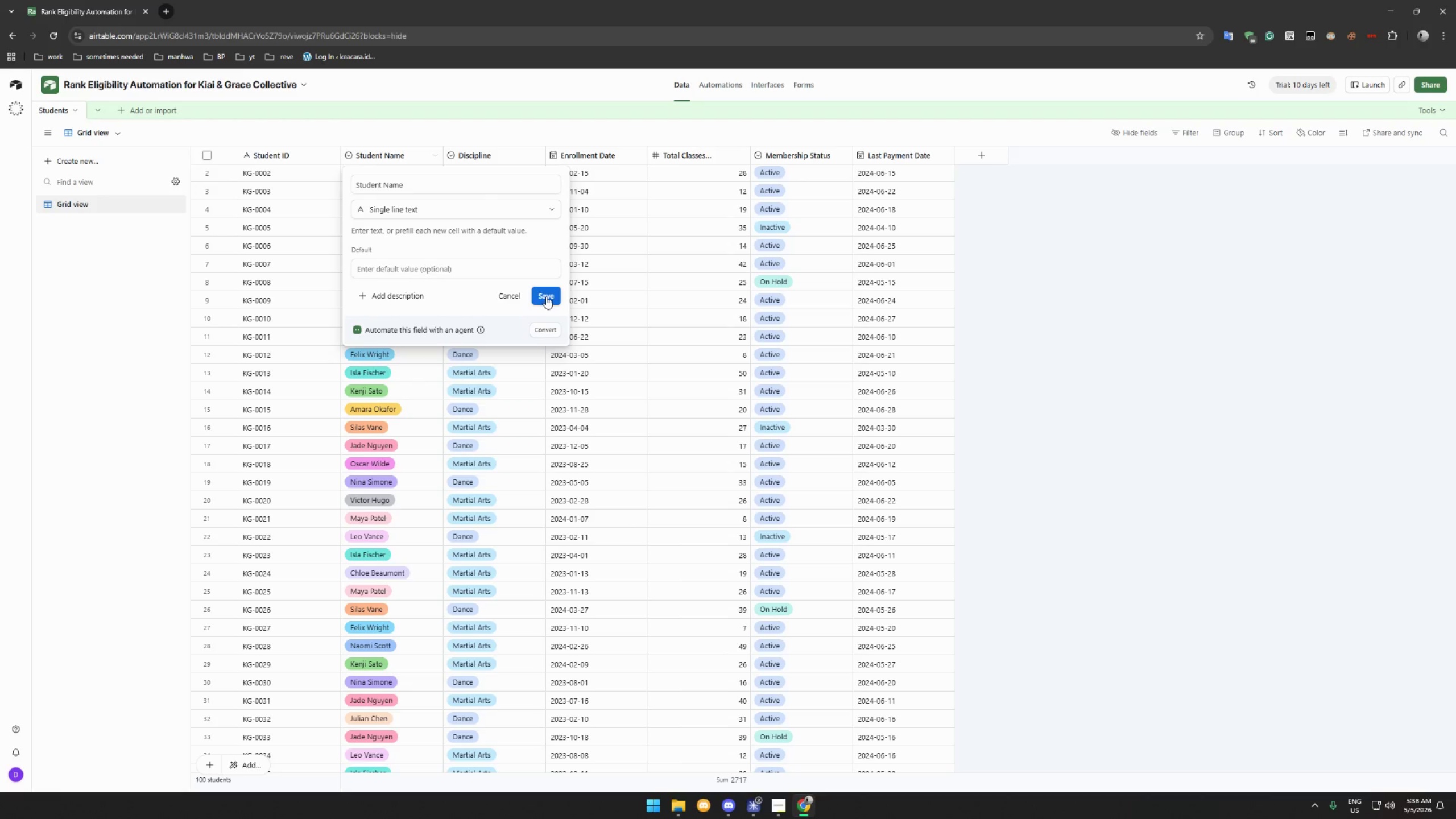 
left_click([546, 296])
 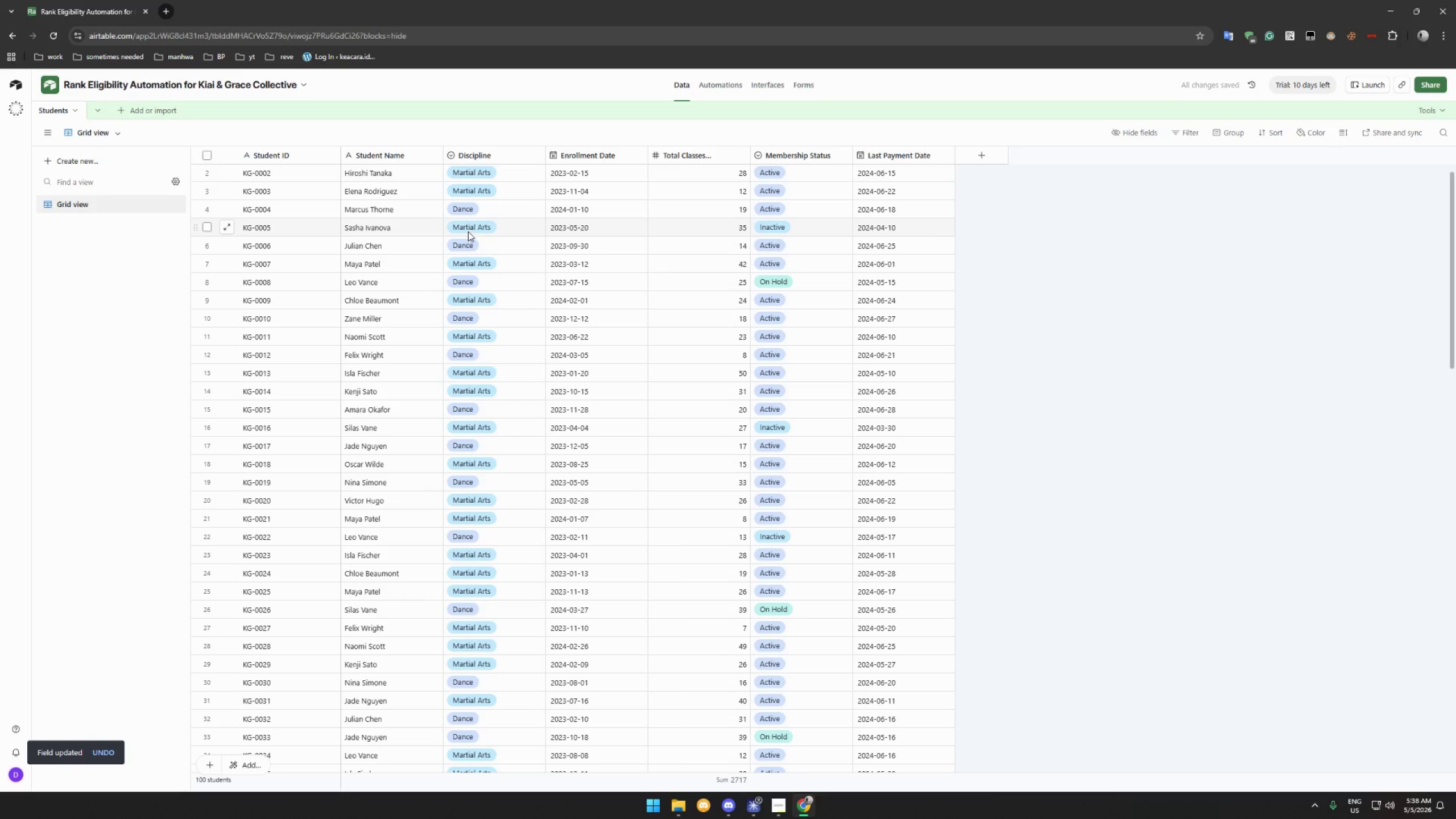 
mouse_move([455, 213])
 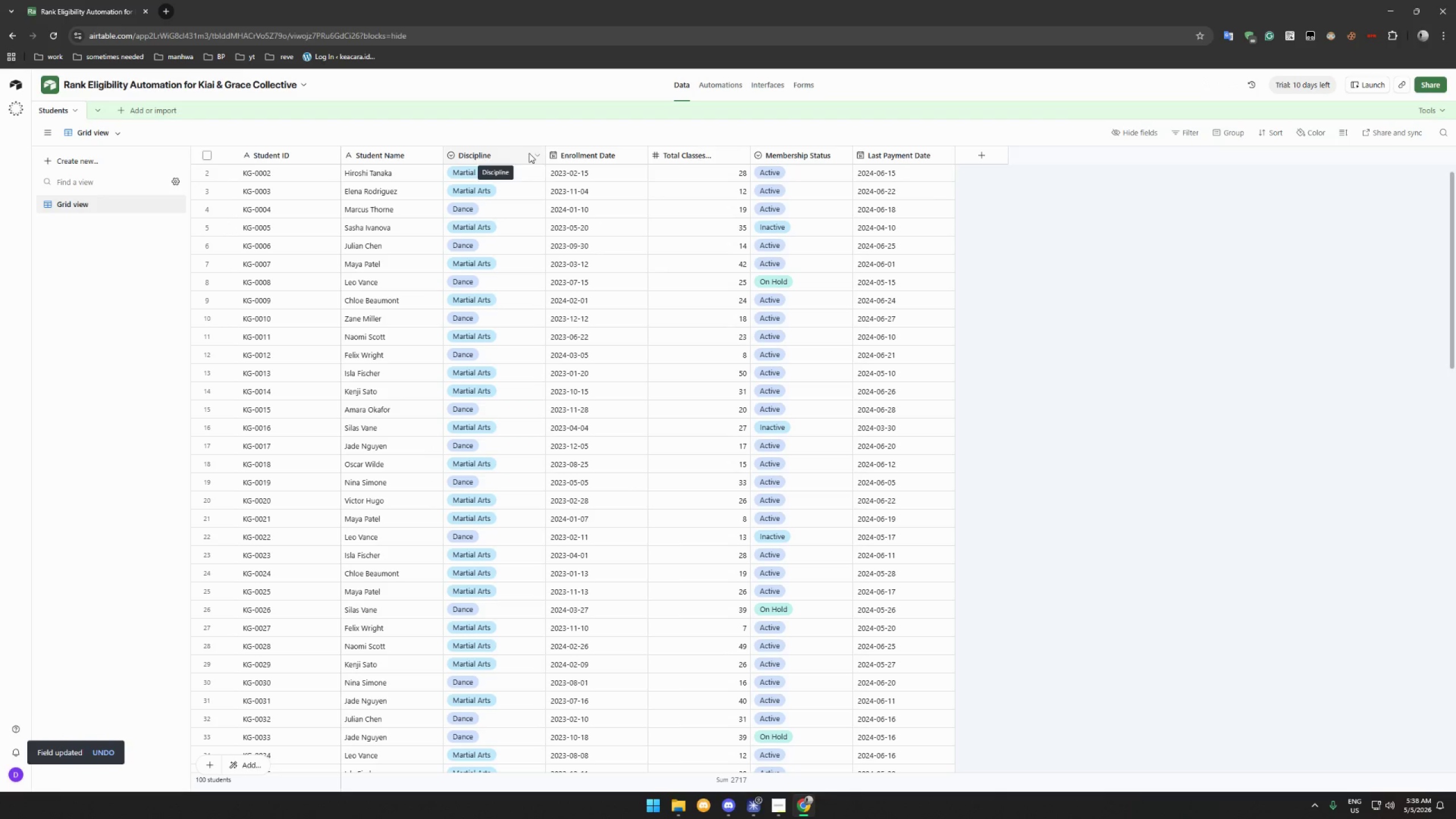 
left_click([536, 152])
 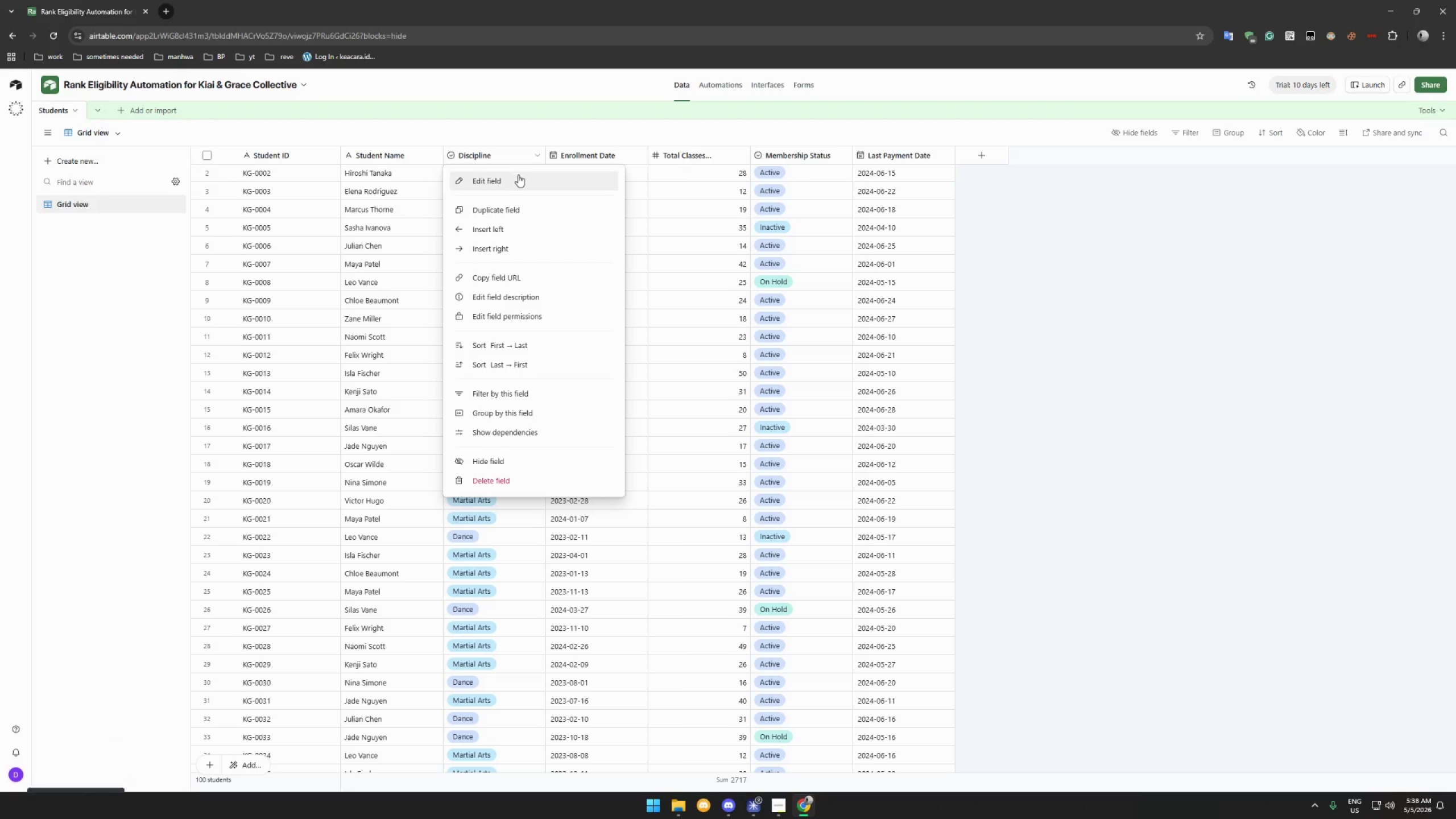 
left_click([518, 175])
 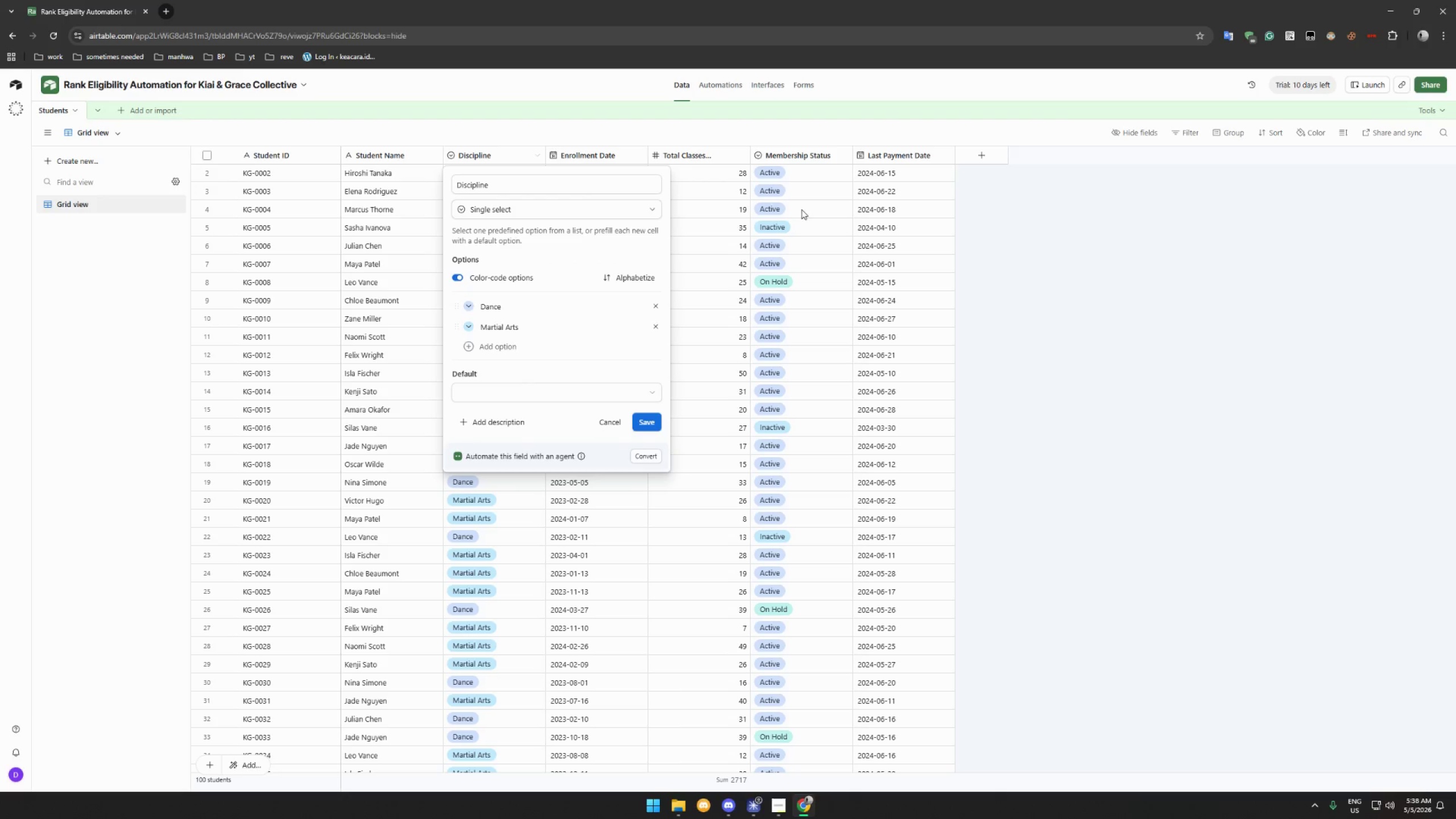 
left_click([1021, 286])
 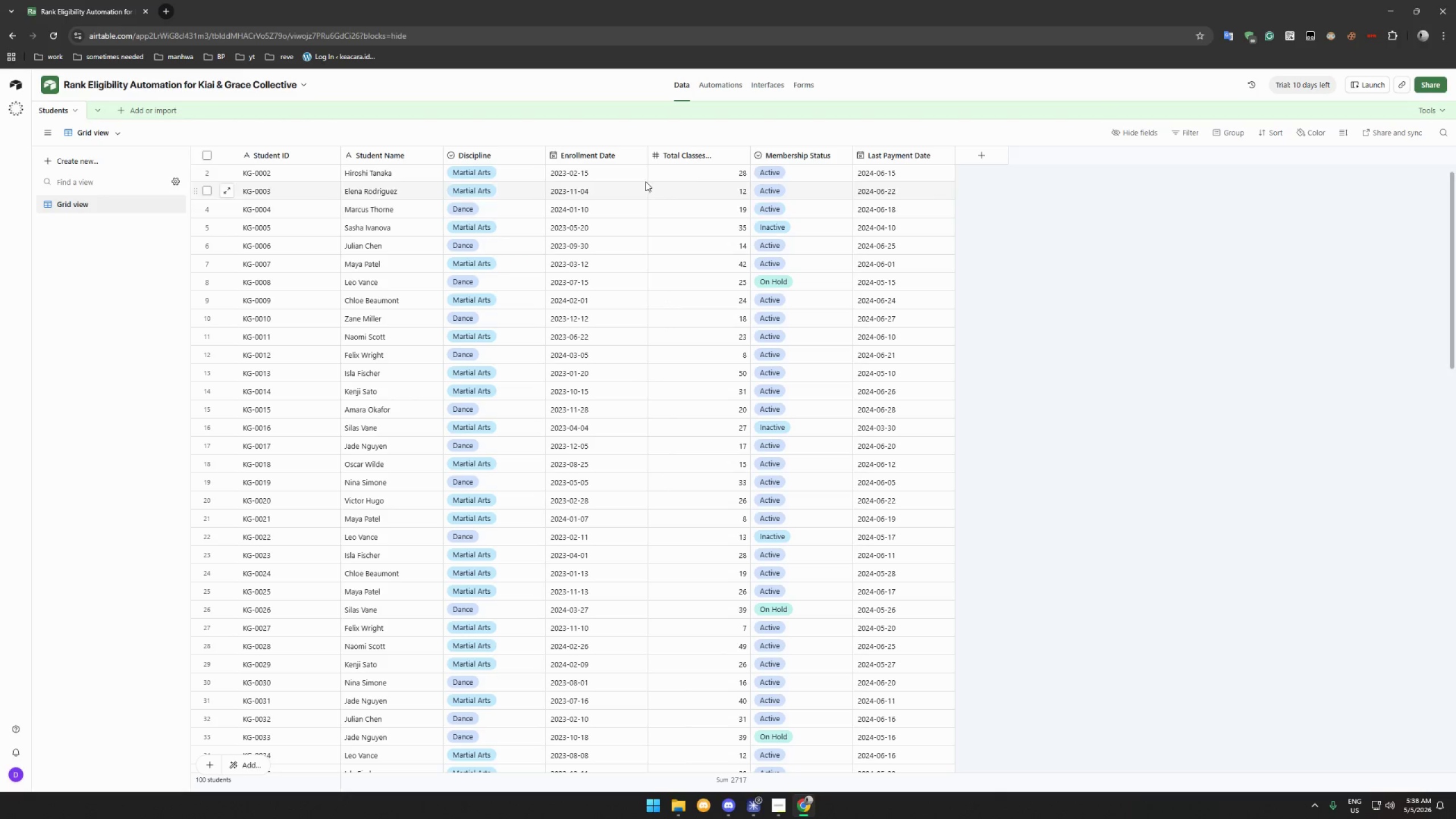 
mouse_move([610, 156])
 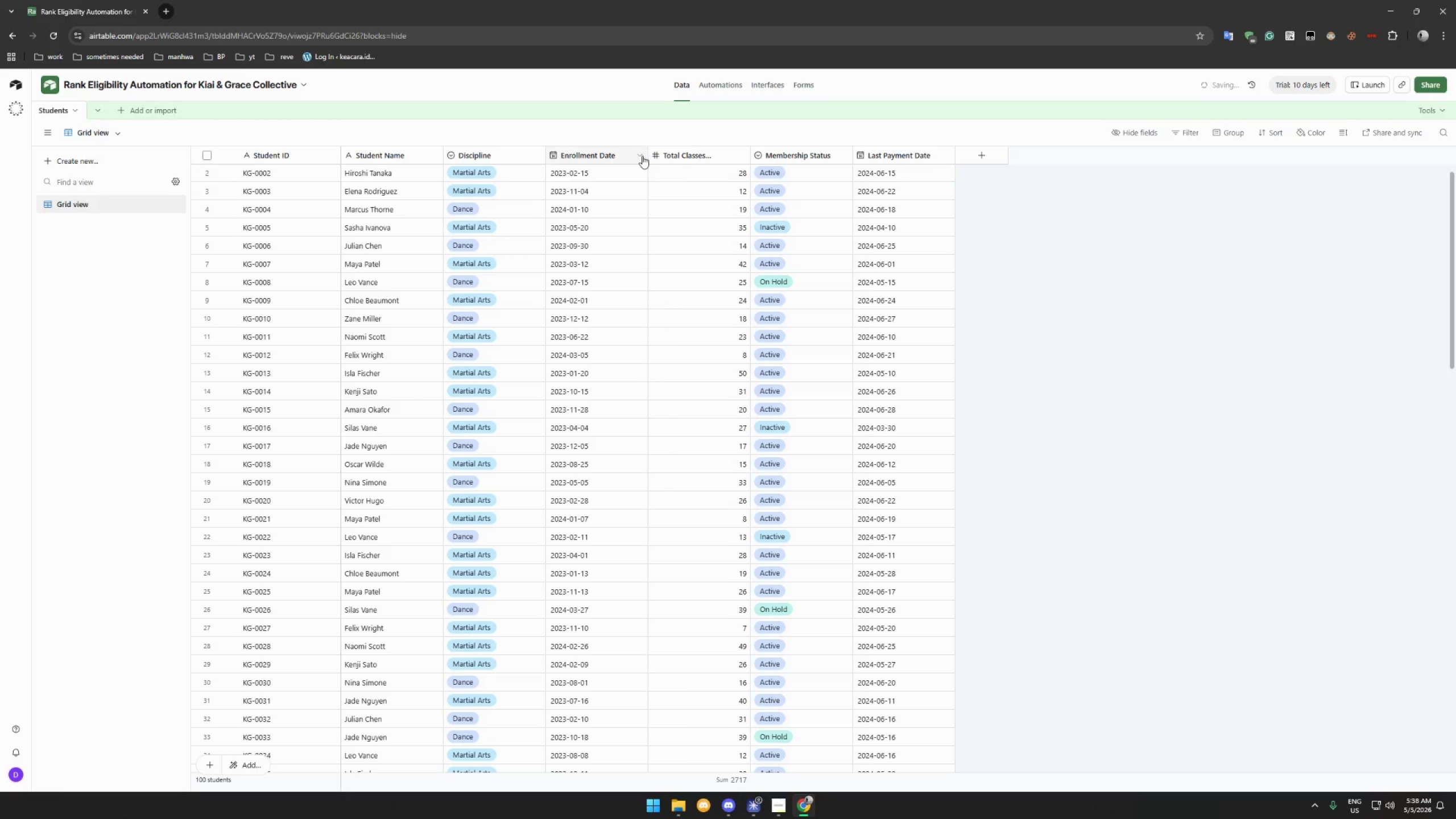 
double_click([639, 156])
 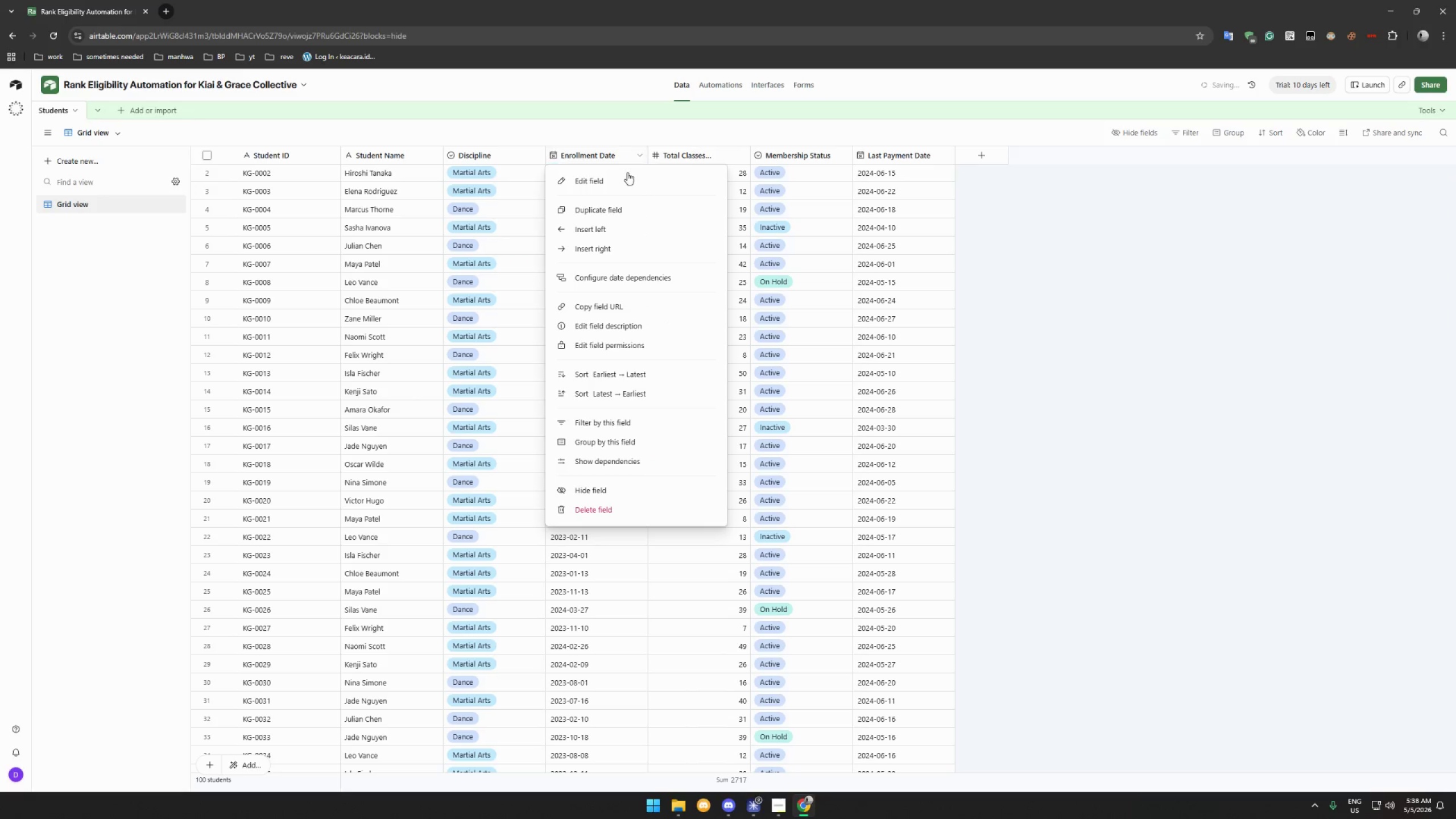 
left_click([627, 172])
 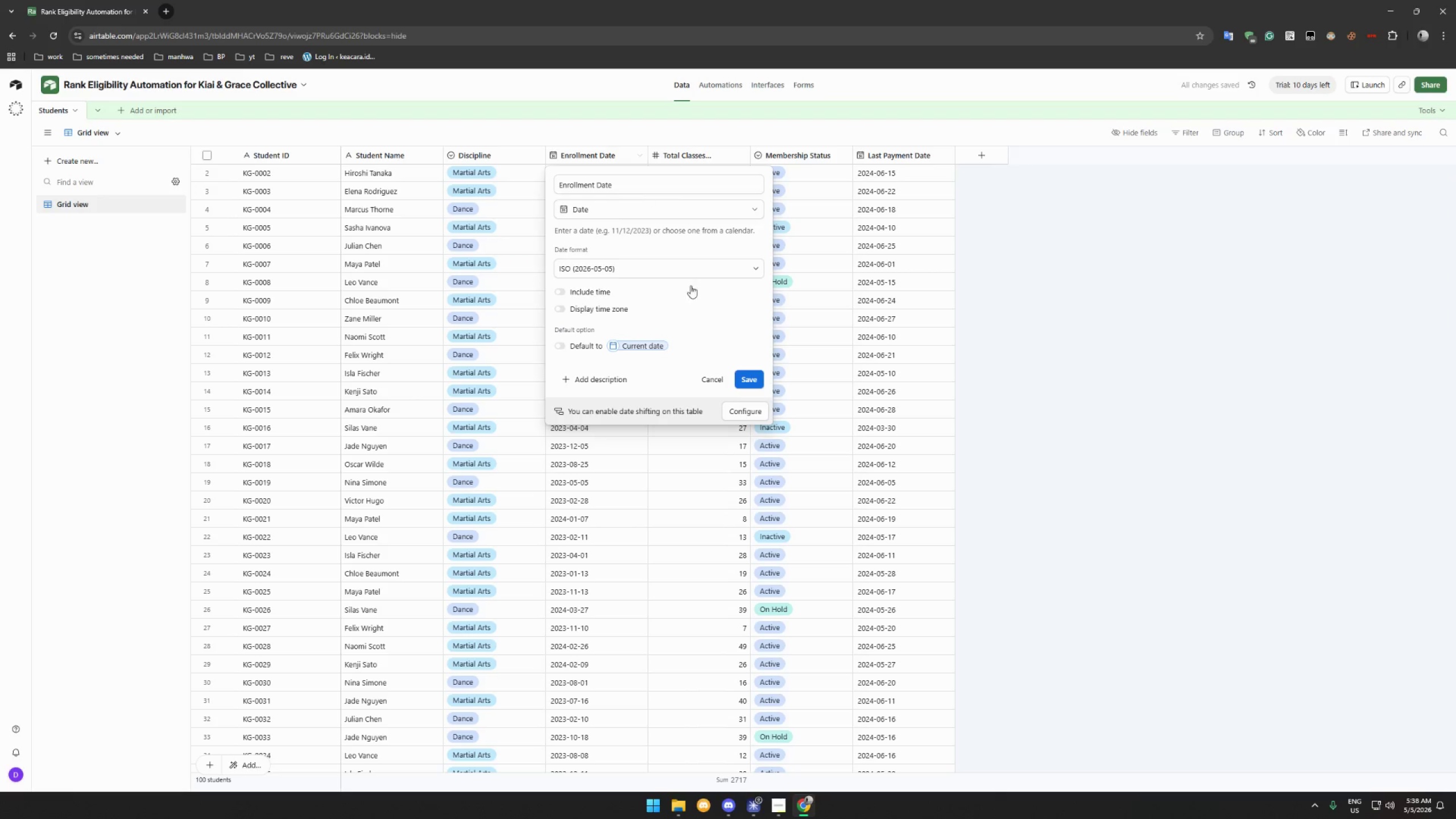 
left_click([715, 384])
 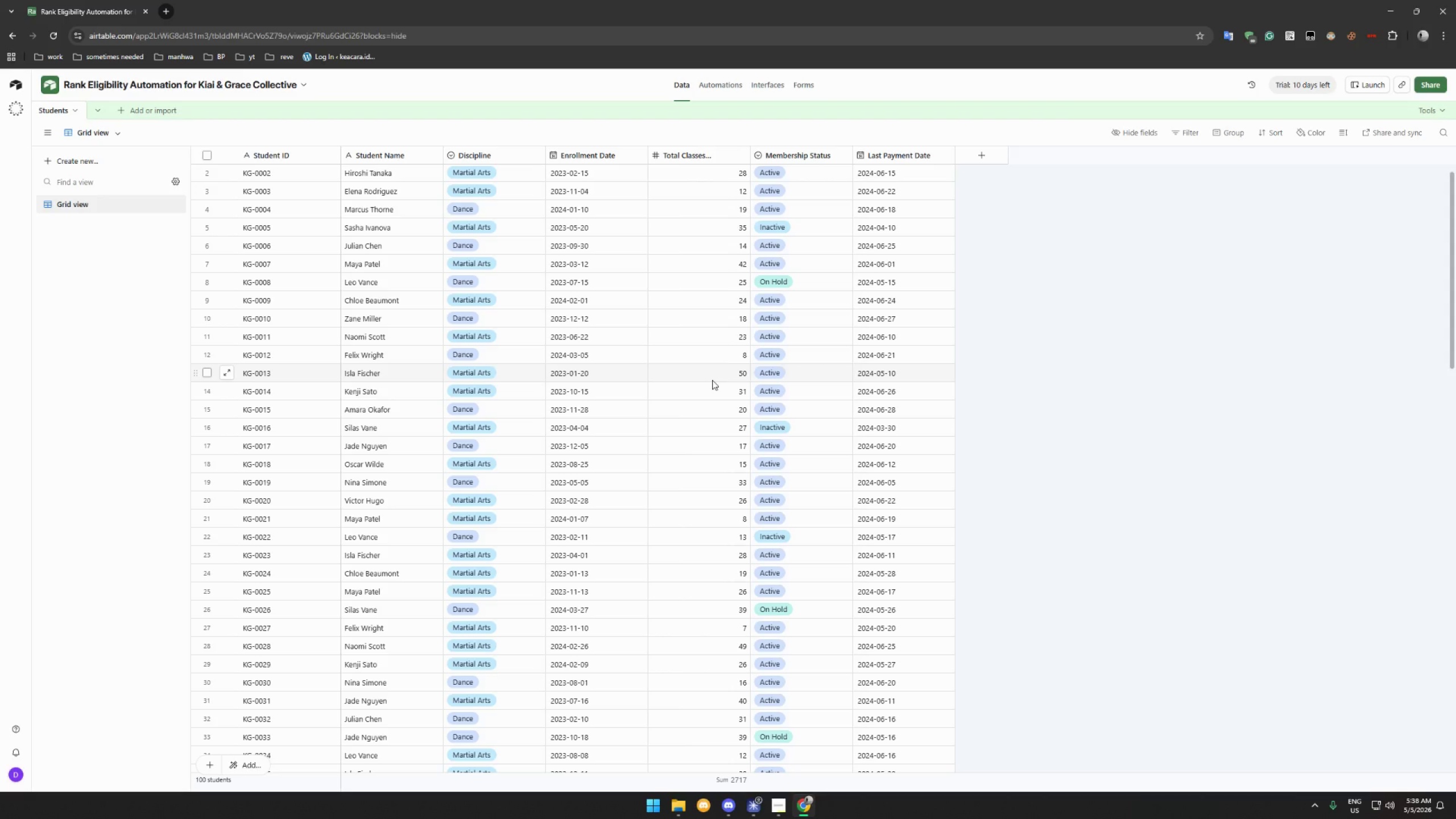 
wait(7.5)
 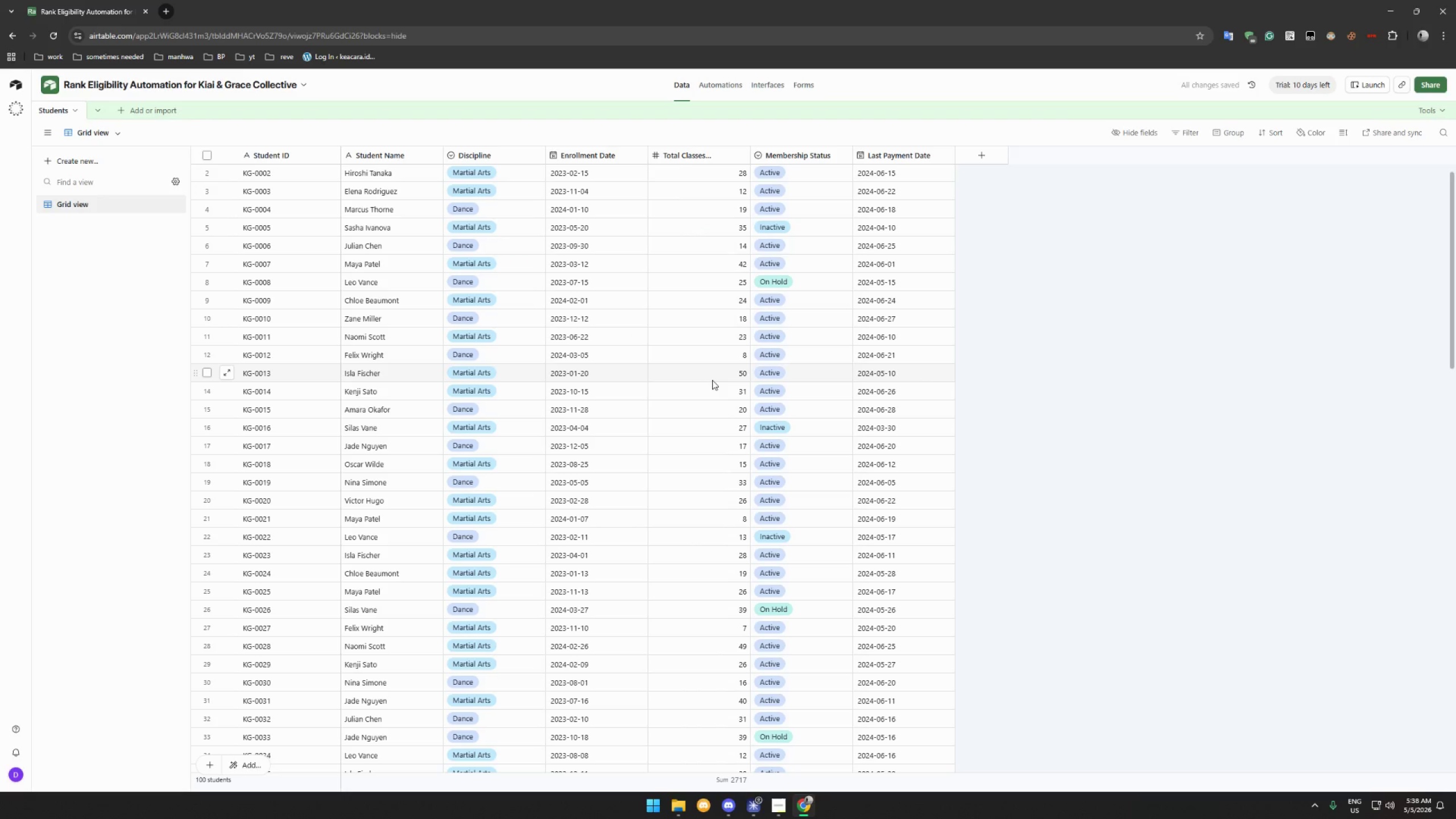 
left_click([742, 154])
 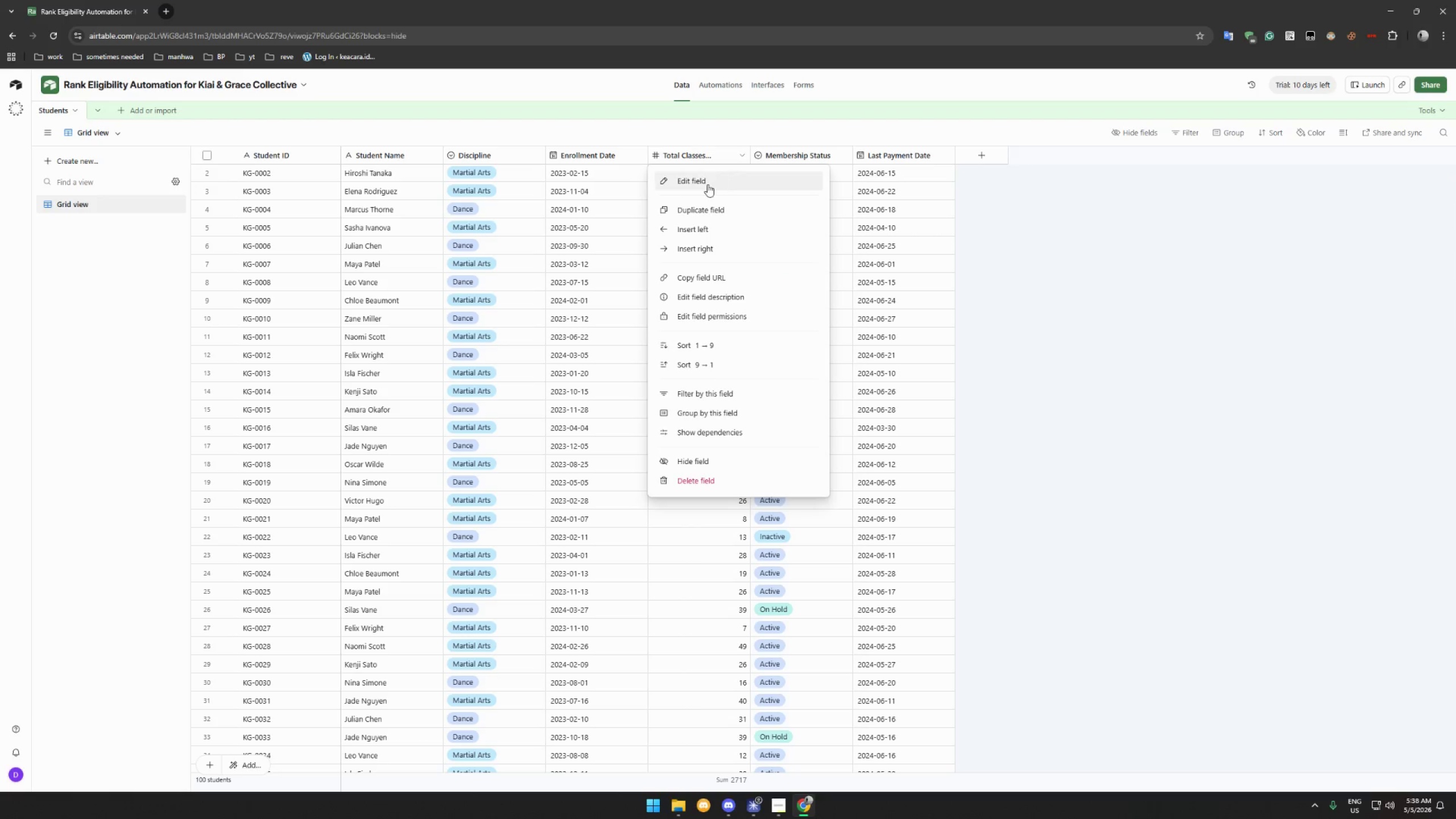 
left_click([707, 184])
 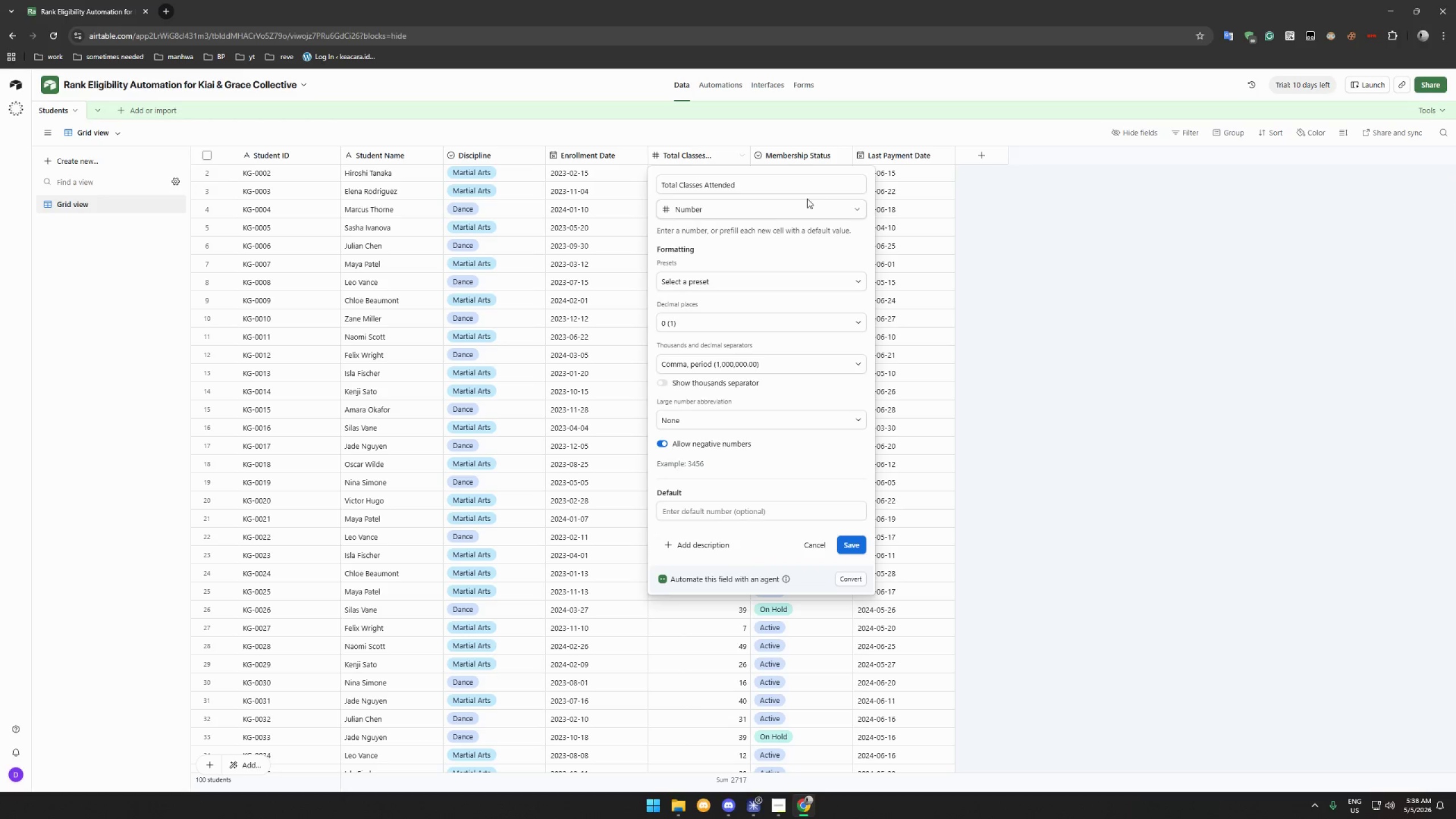 
left_click([1042, 290])
 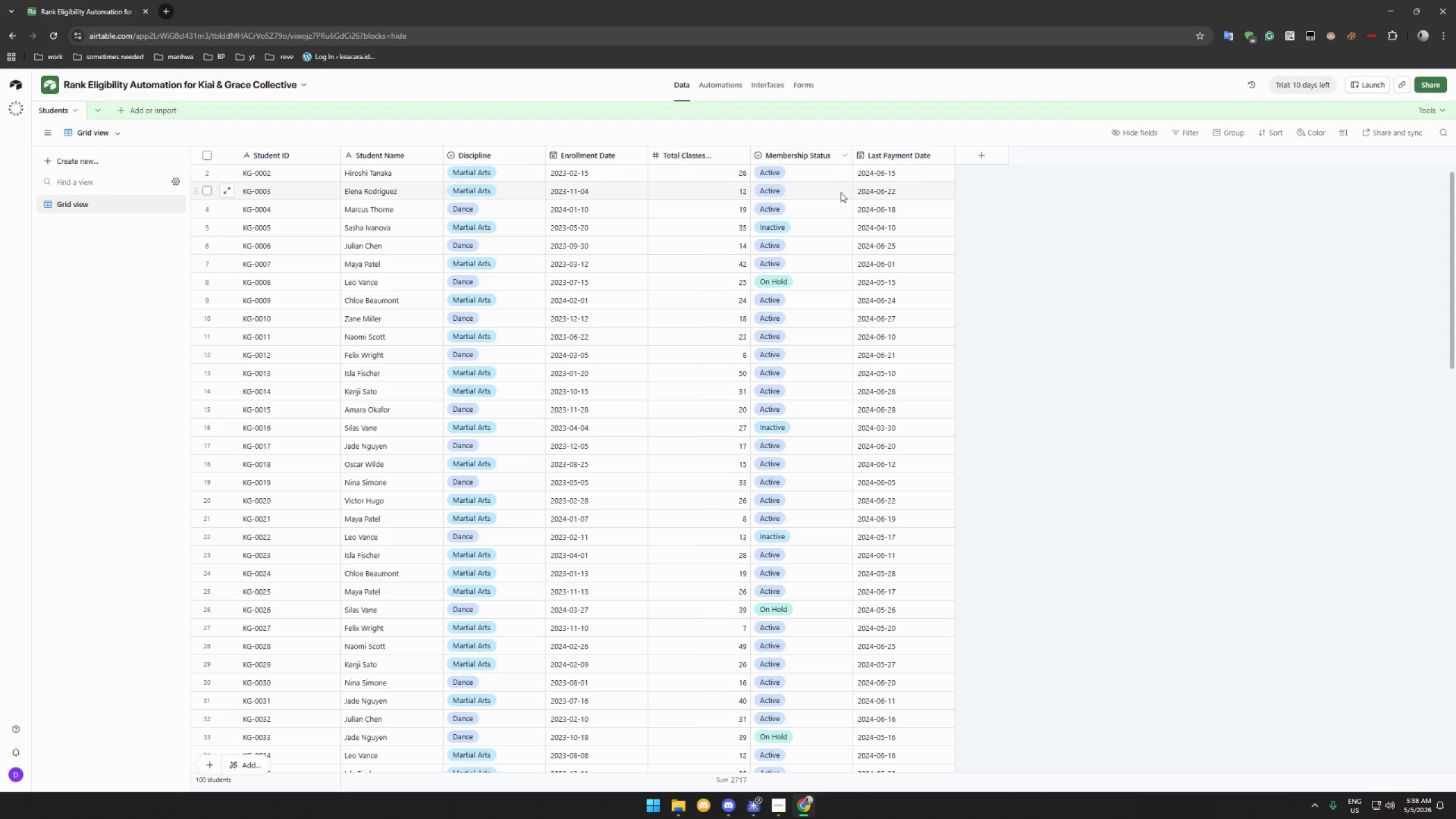 
wait(33.08)
 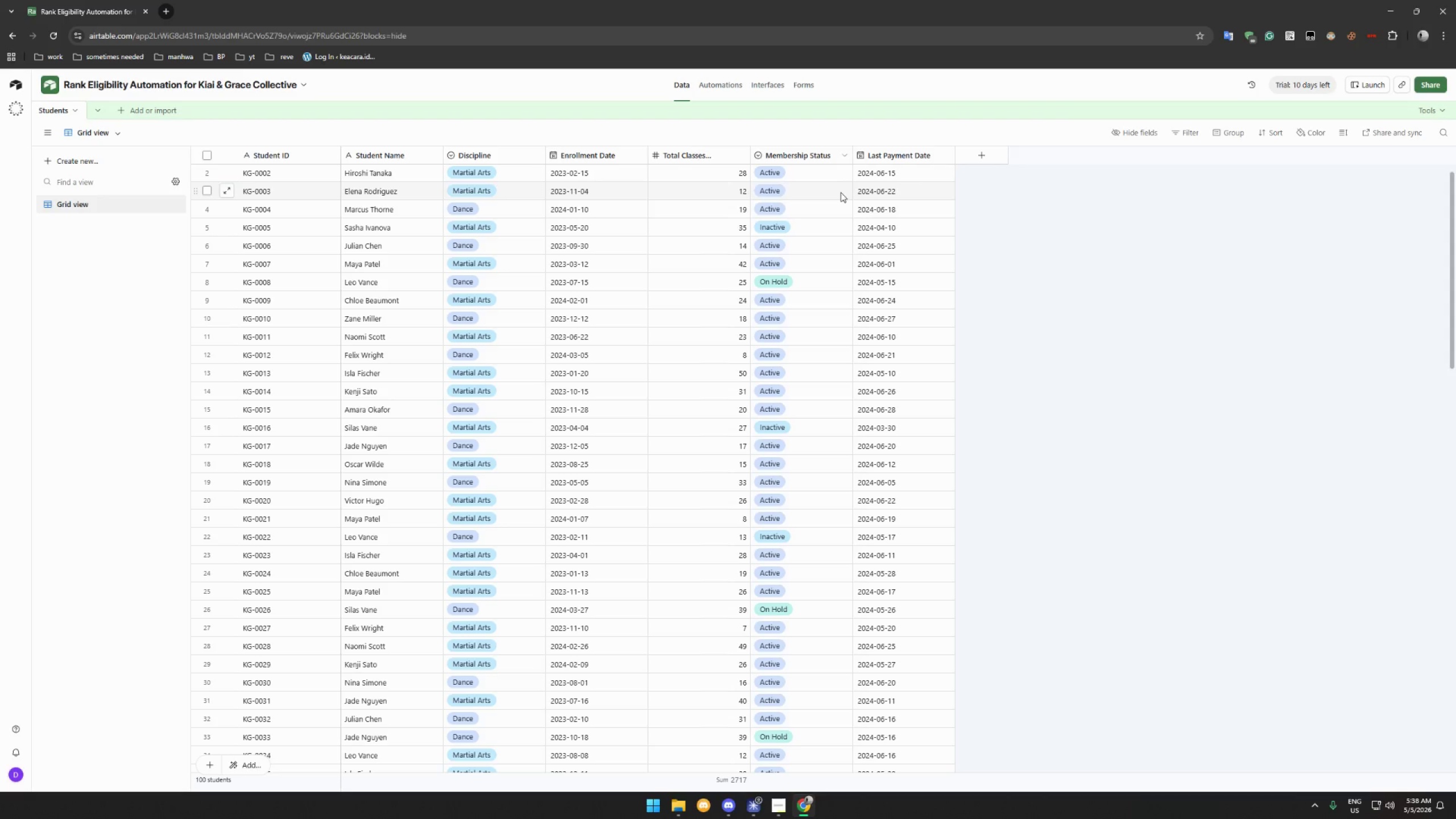 
mouse_move([978, 176])
 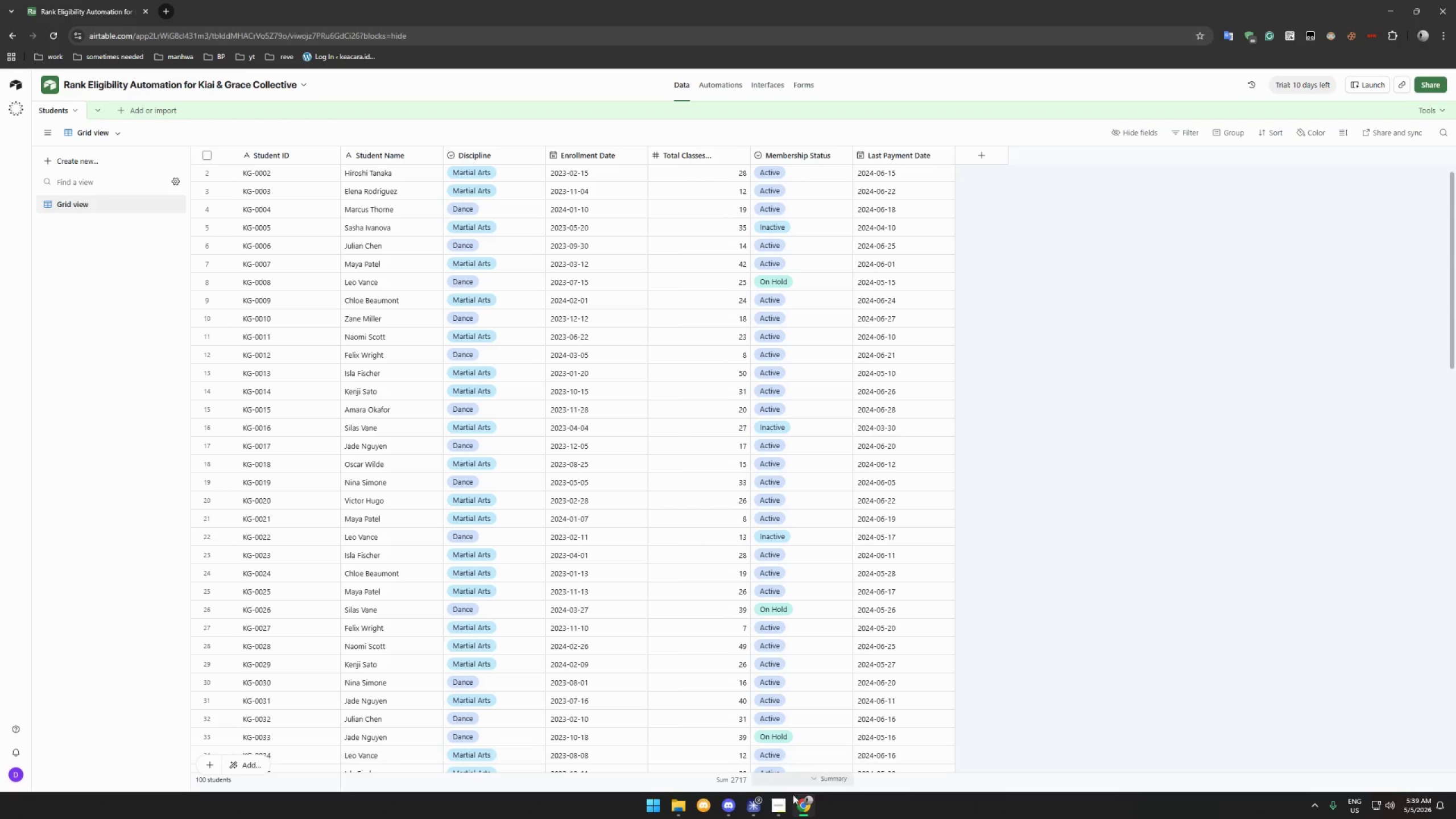 
left_click([783, 803])